 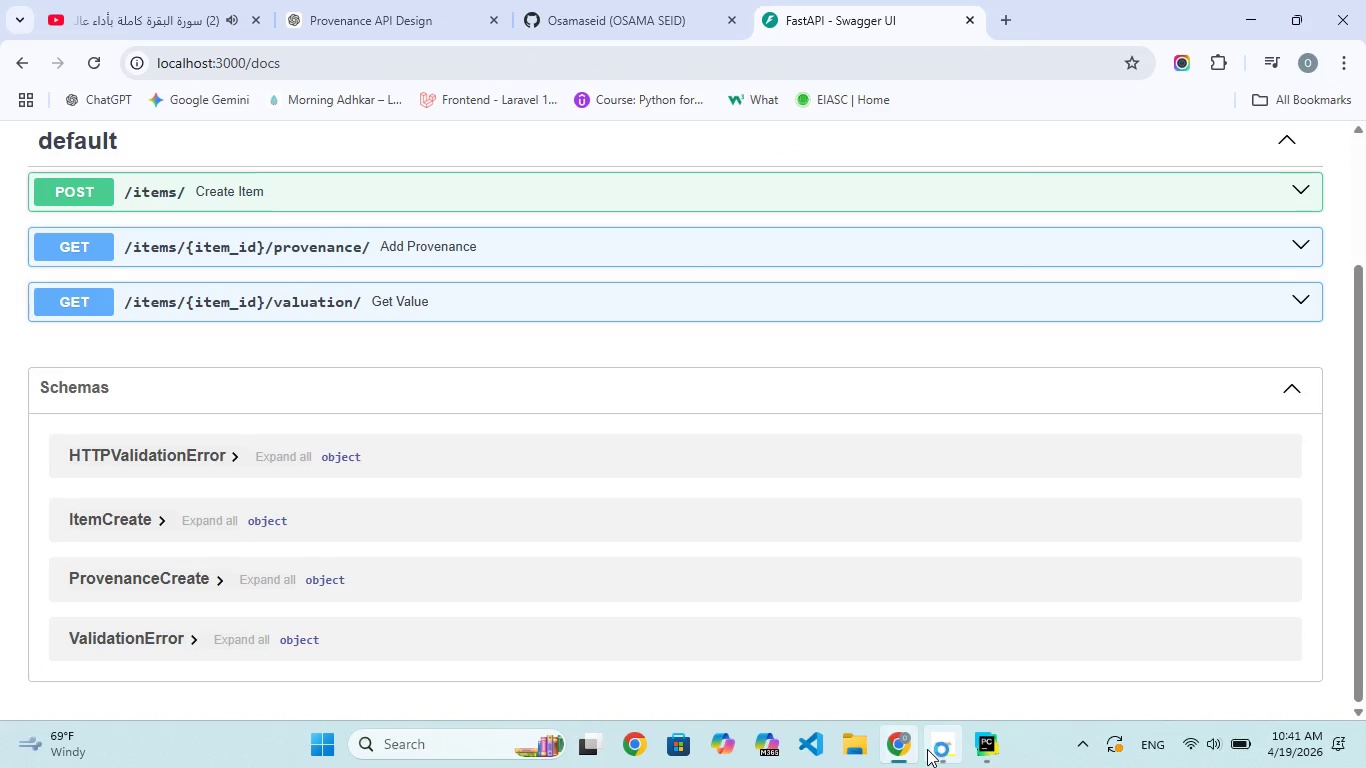 
left_click([928, 749])
 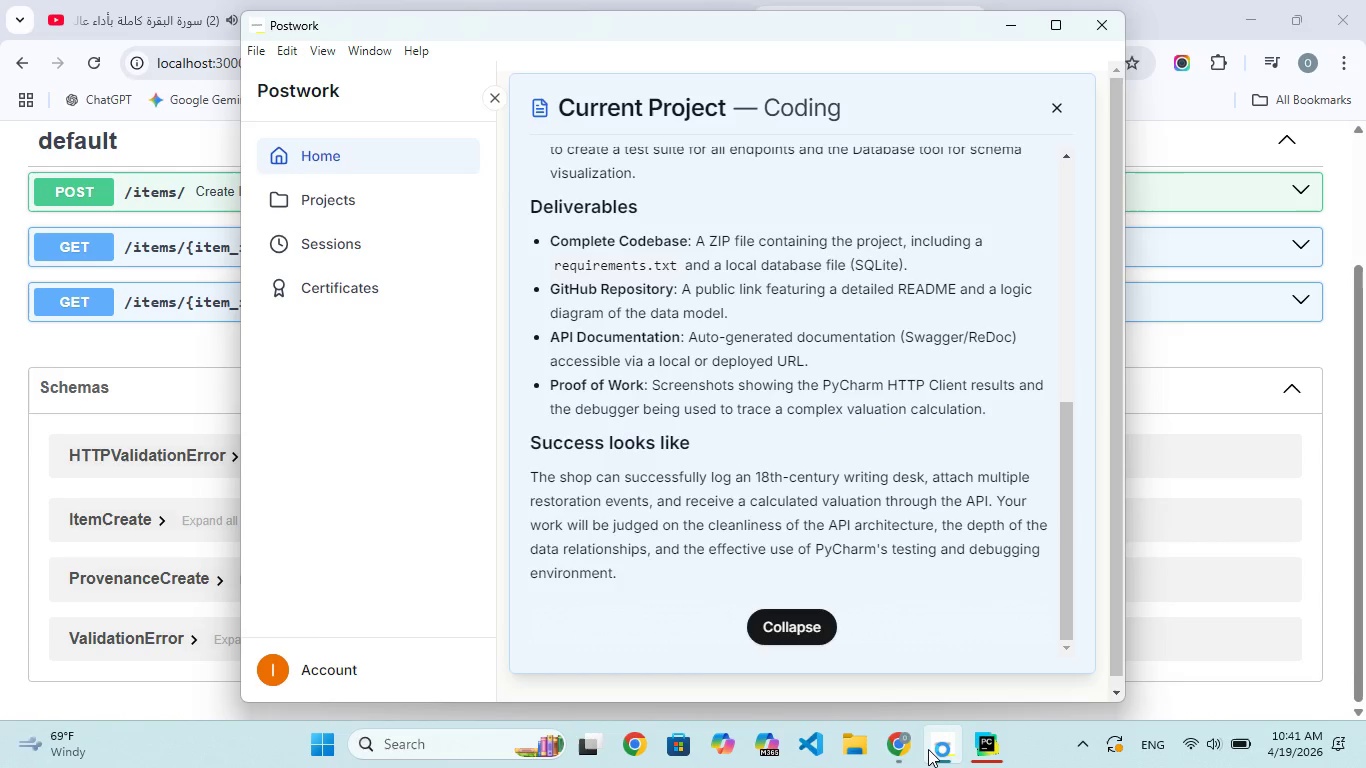 
left_click([928, 749])
 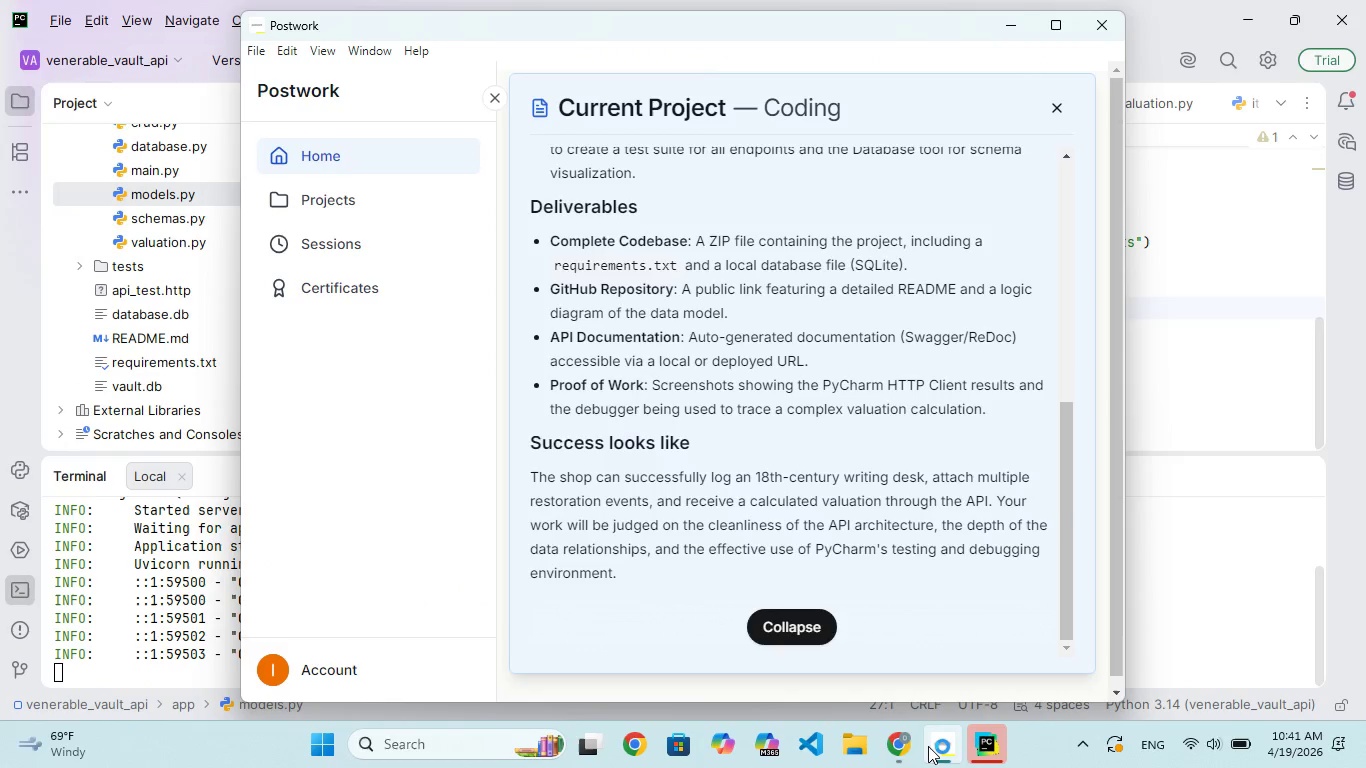 
left_click([928, 745])
 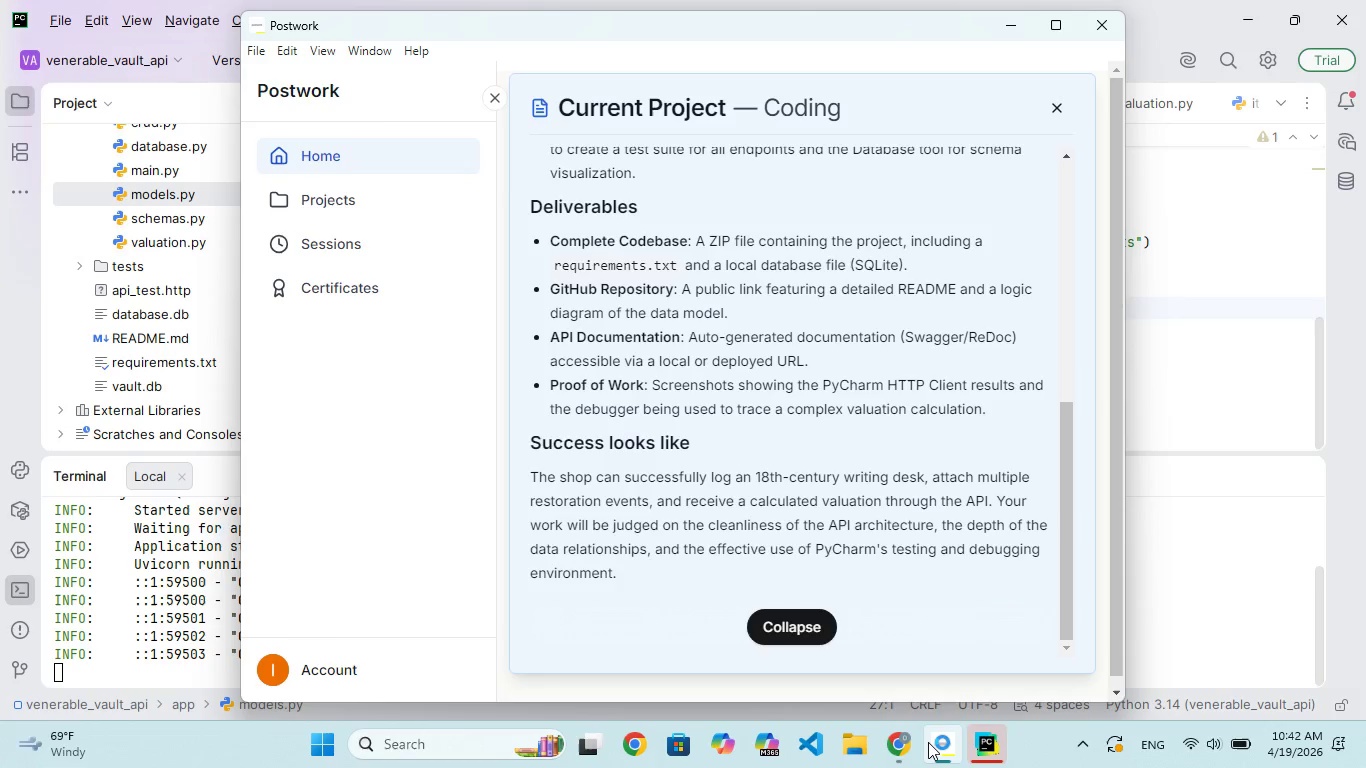 
wait(5.06)
 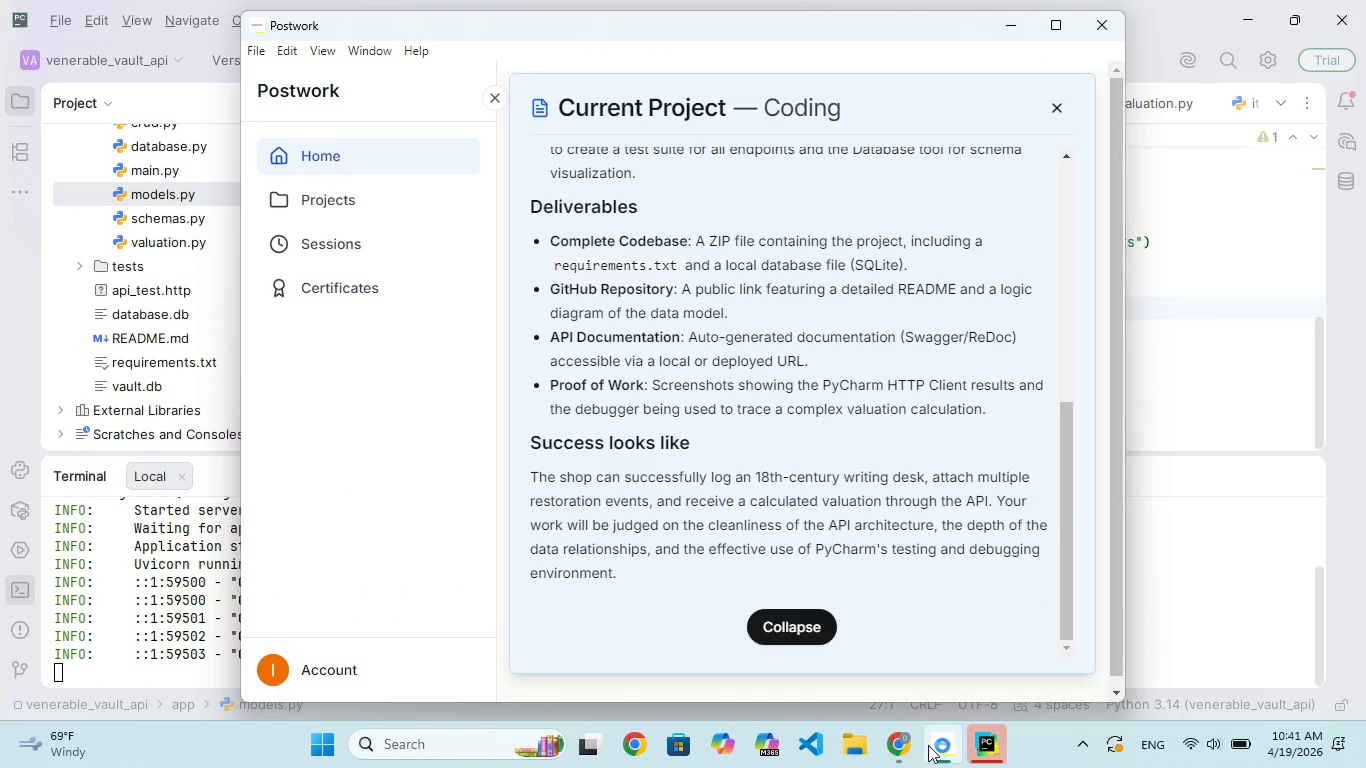 
left_click([928, 740])
 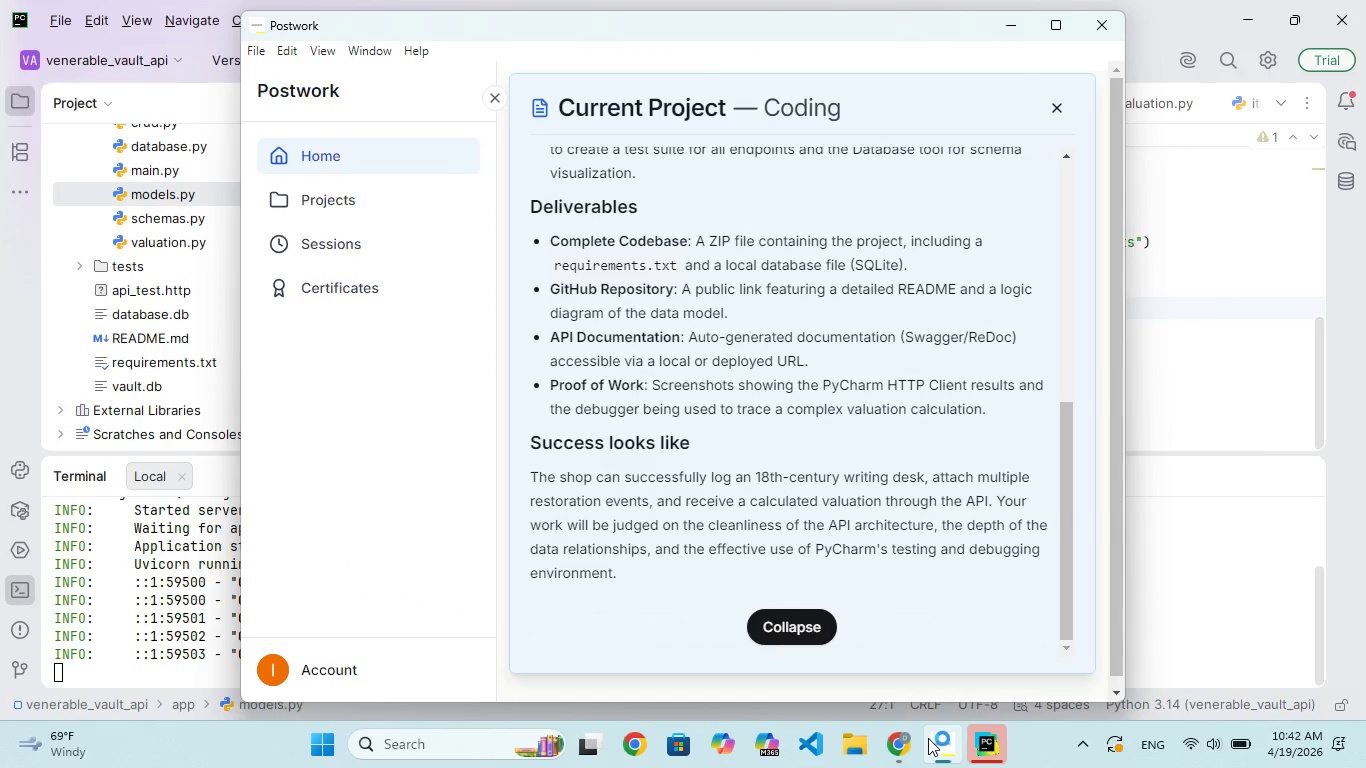 
wait(5.62)
 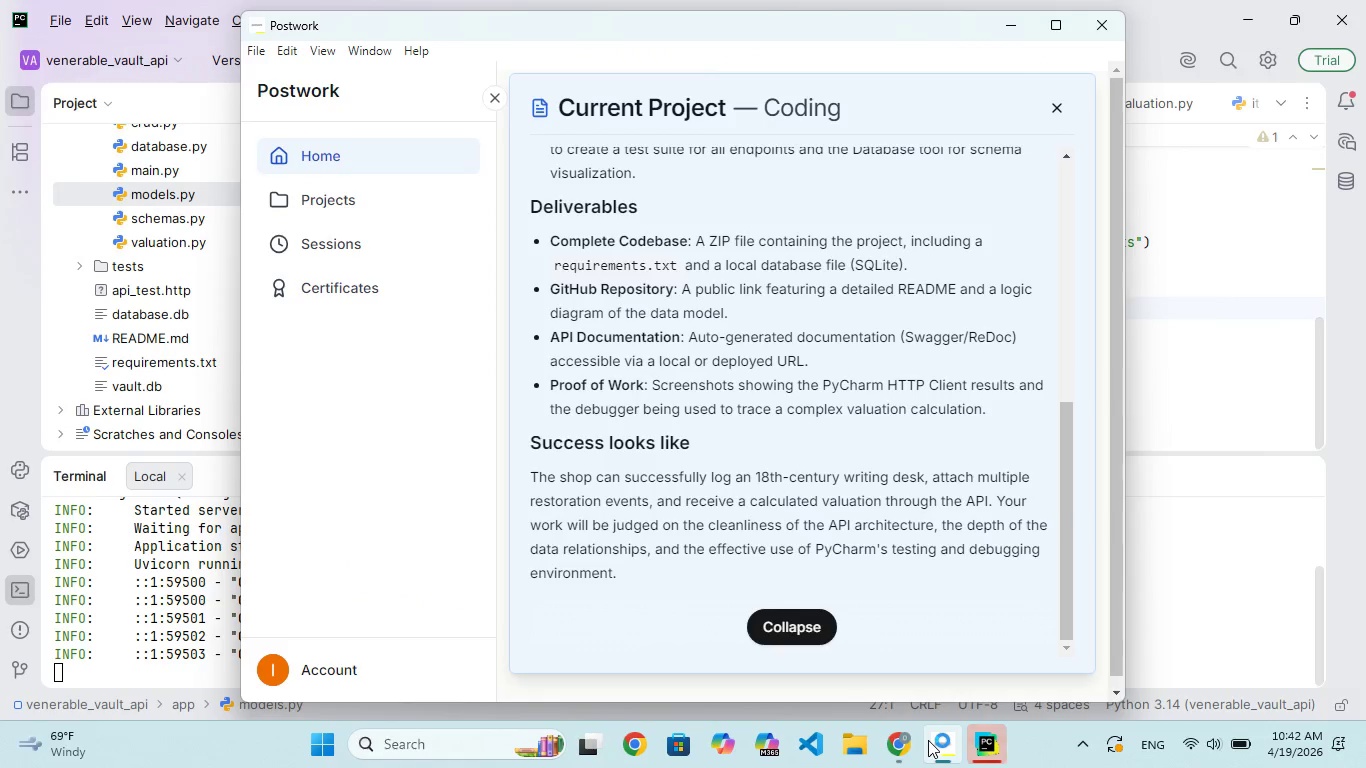 
scroll: coordinate [838, 230], scroll_direction: up, amount: 88.0
 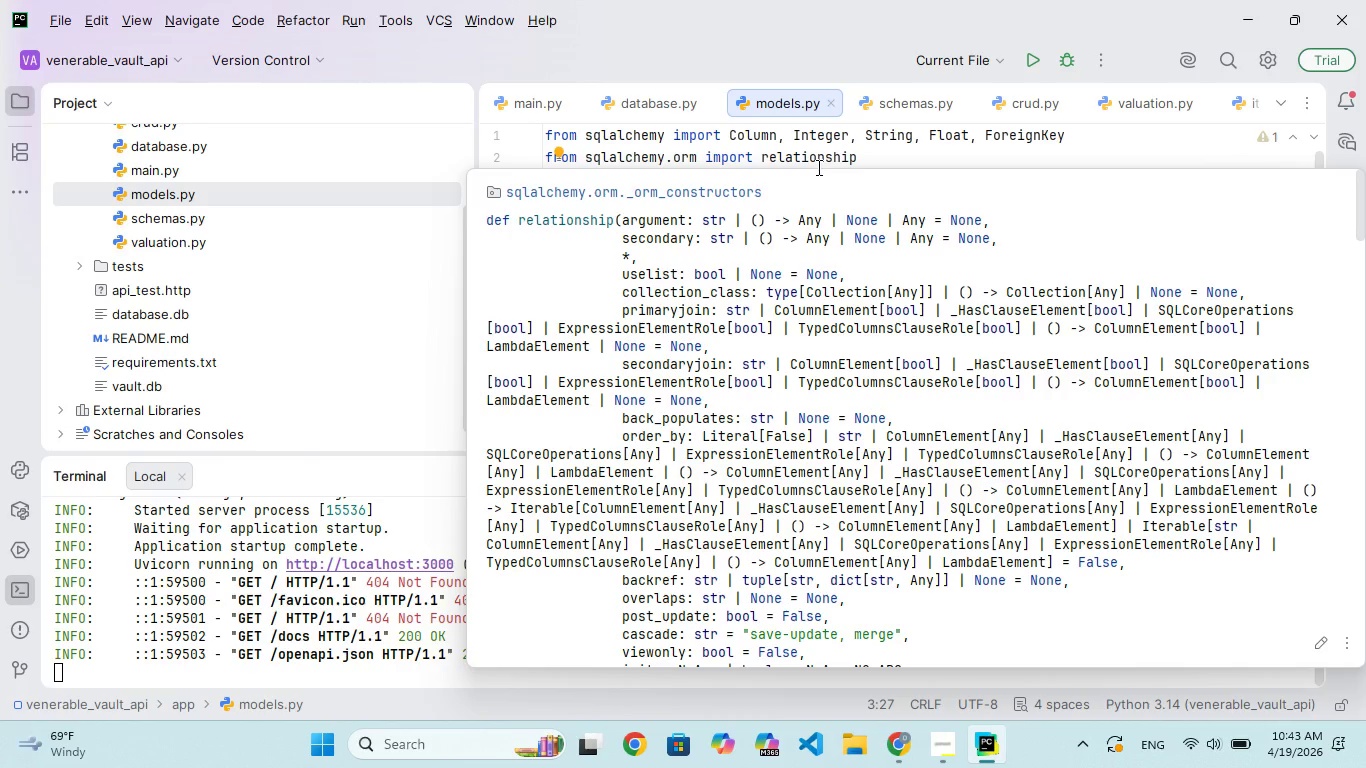 
wait(64.12)
 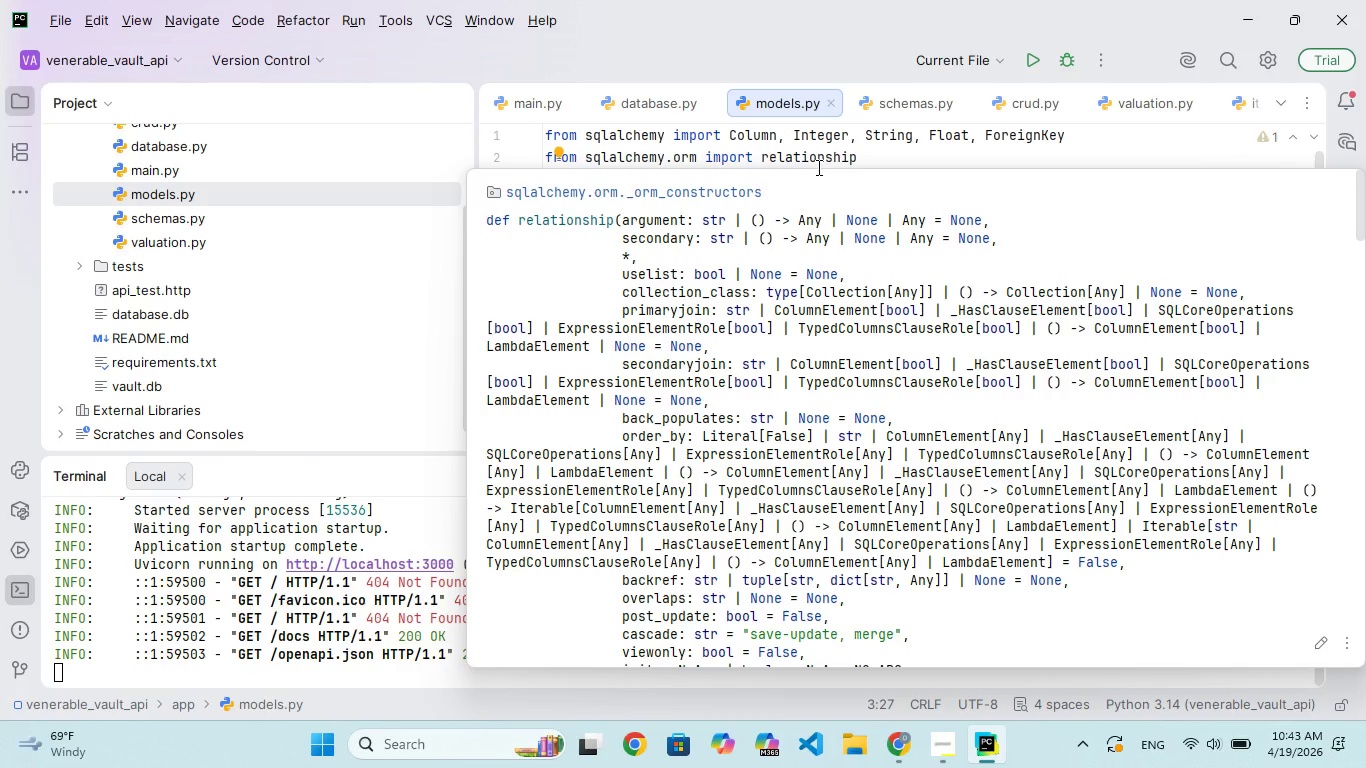 
scroll: coordinate [817, 167], scroll_direction: down, amount: 20.0
 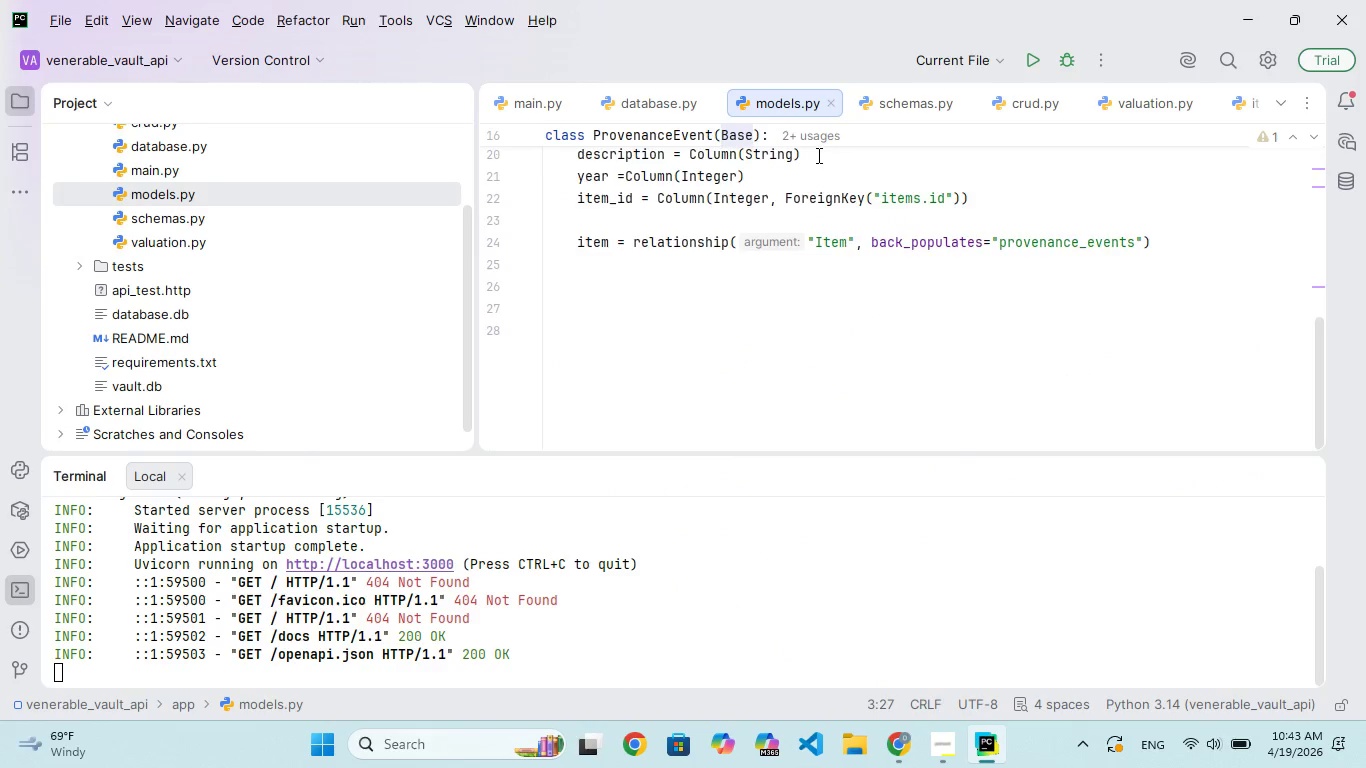 
scroll: coordinate [817, 155], scroll_direction: up, amount: 44.0
 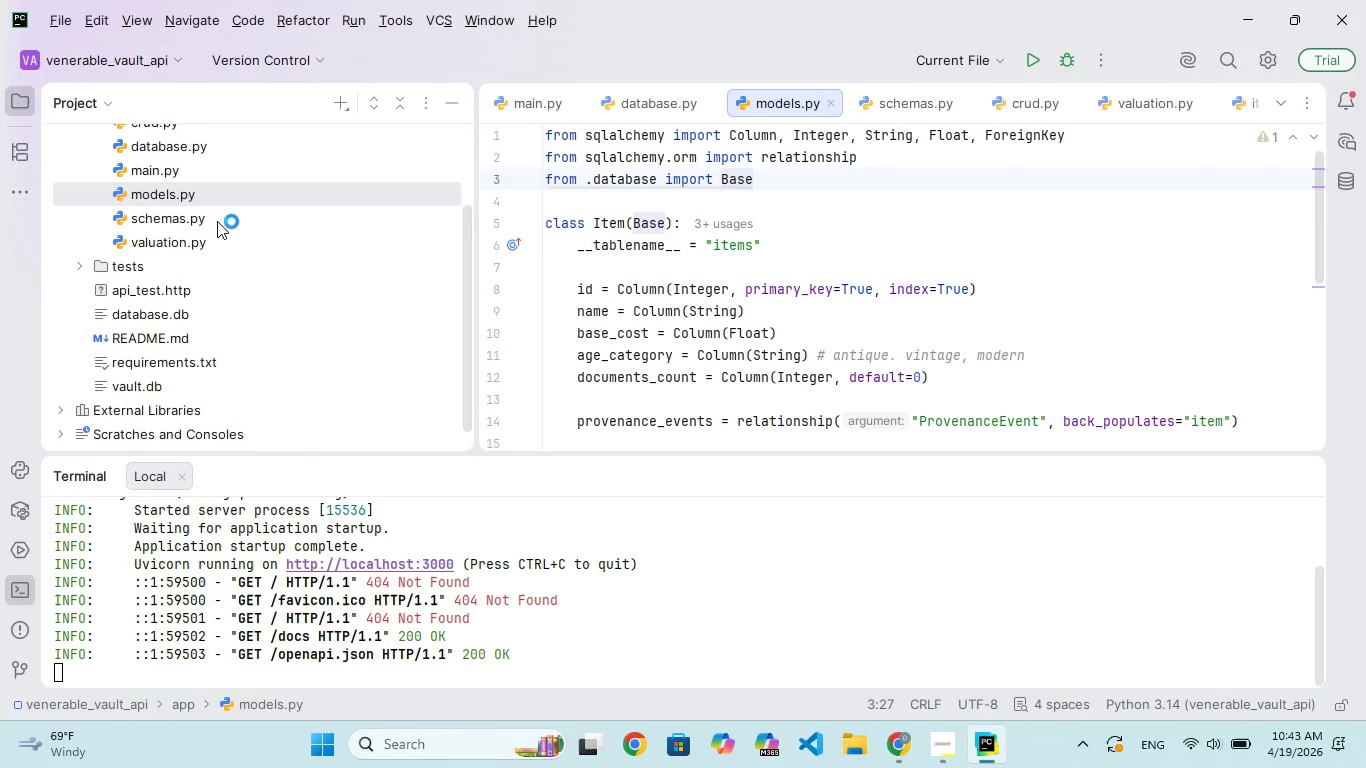 
double_click([214, 225])
 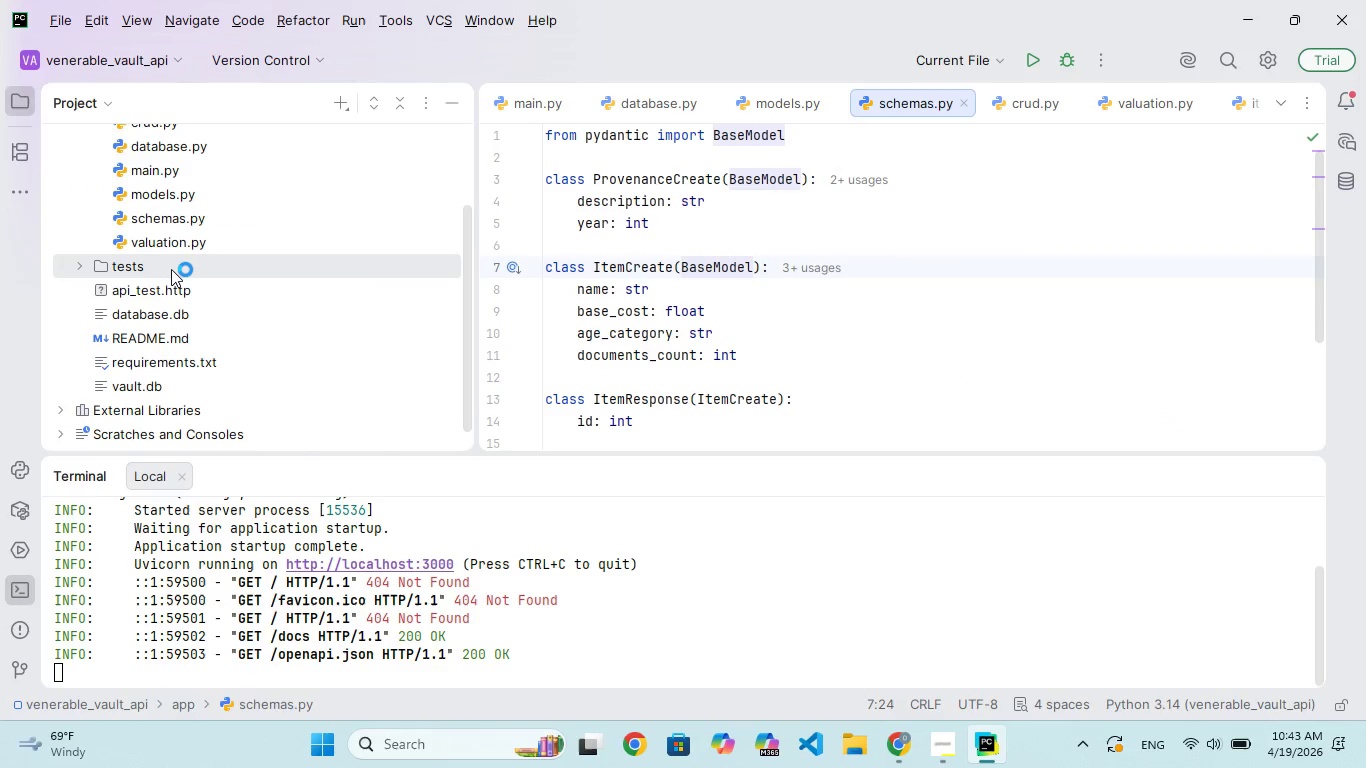 
double_click([171, 269])
 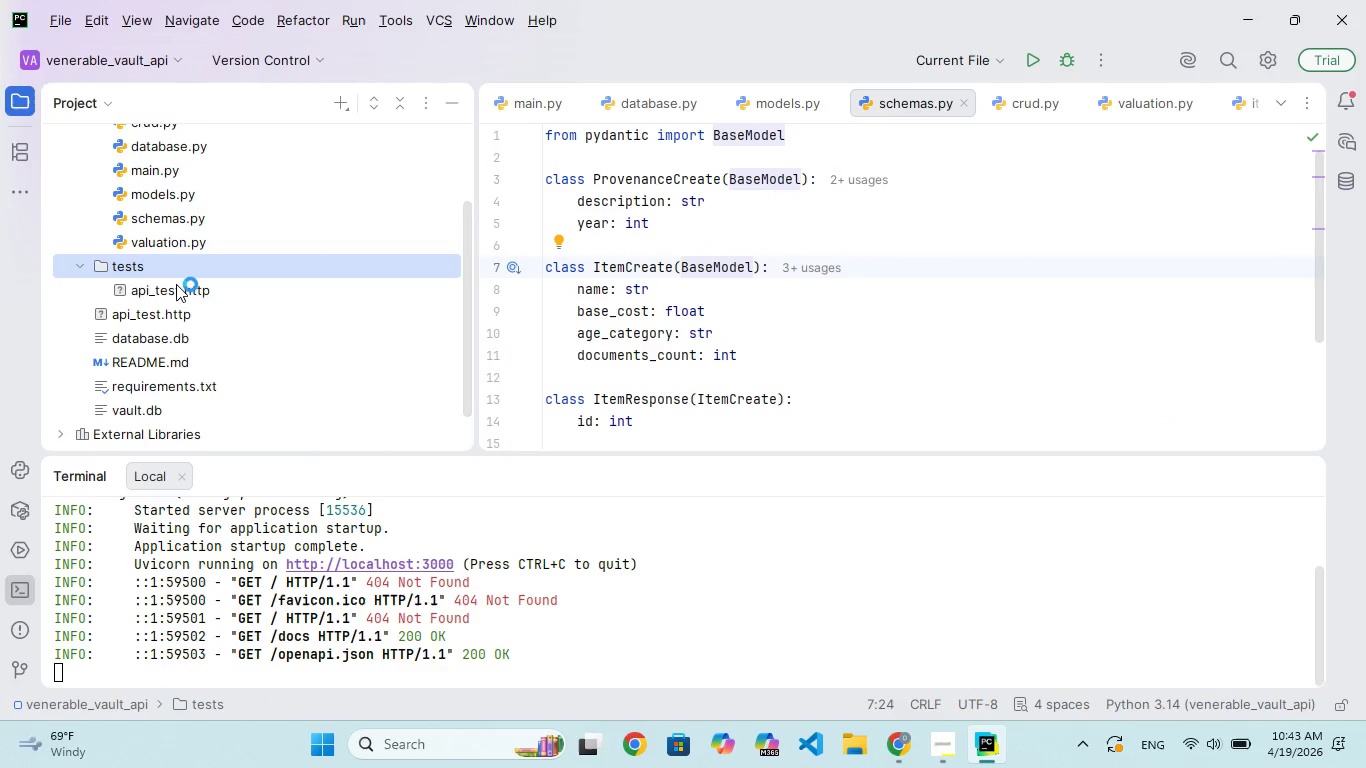 
double_click([176, 284])
 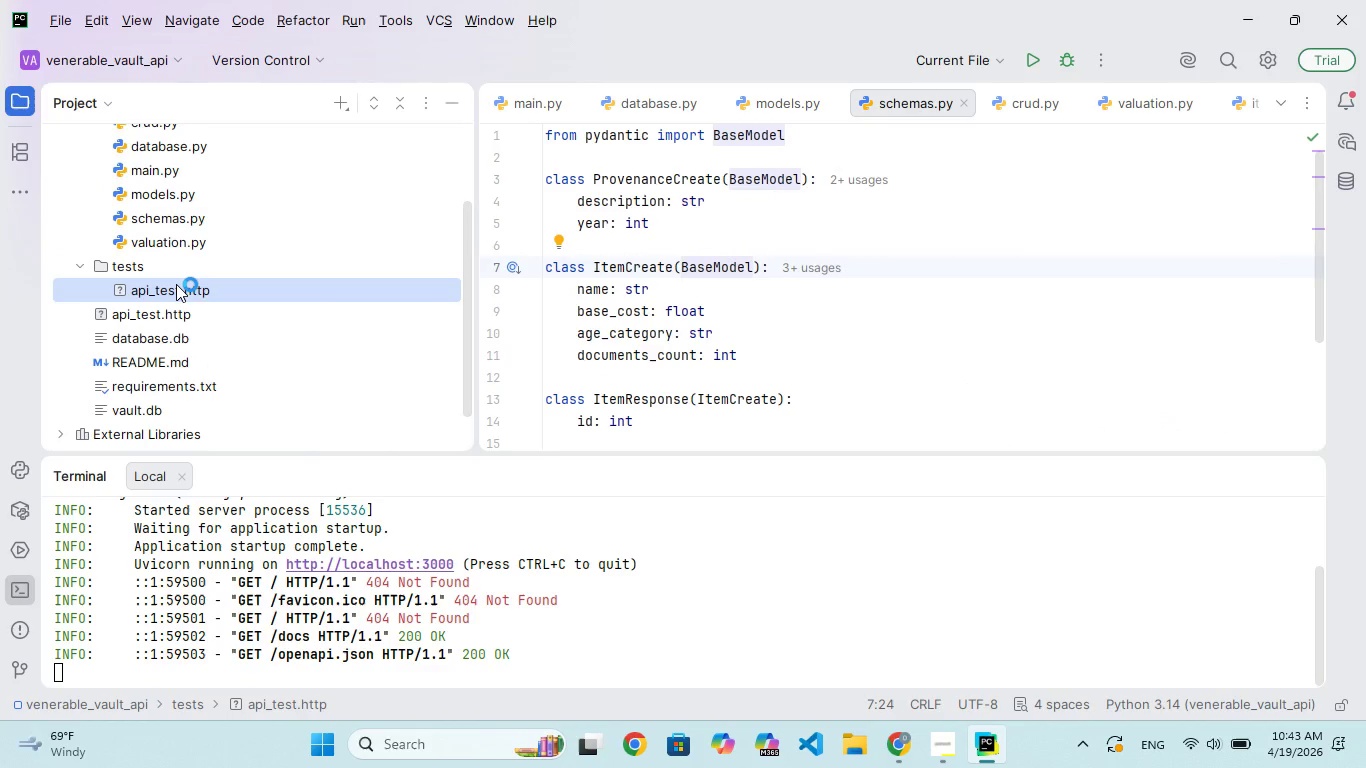 
double_click([176, 284])
 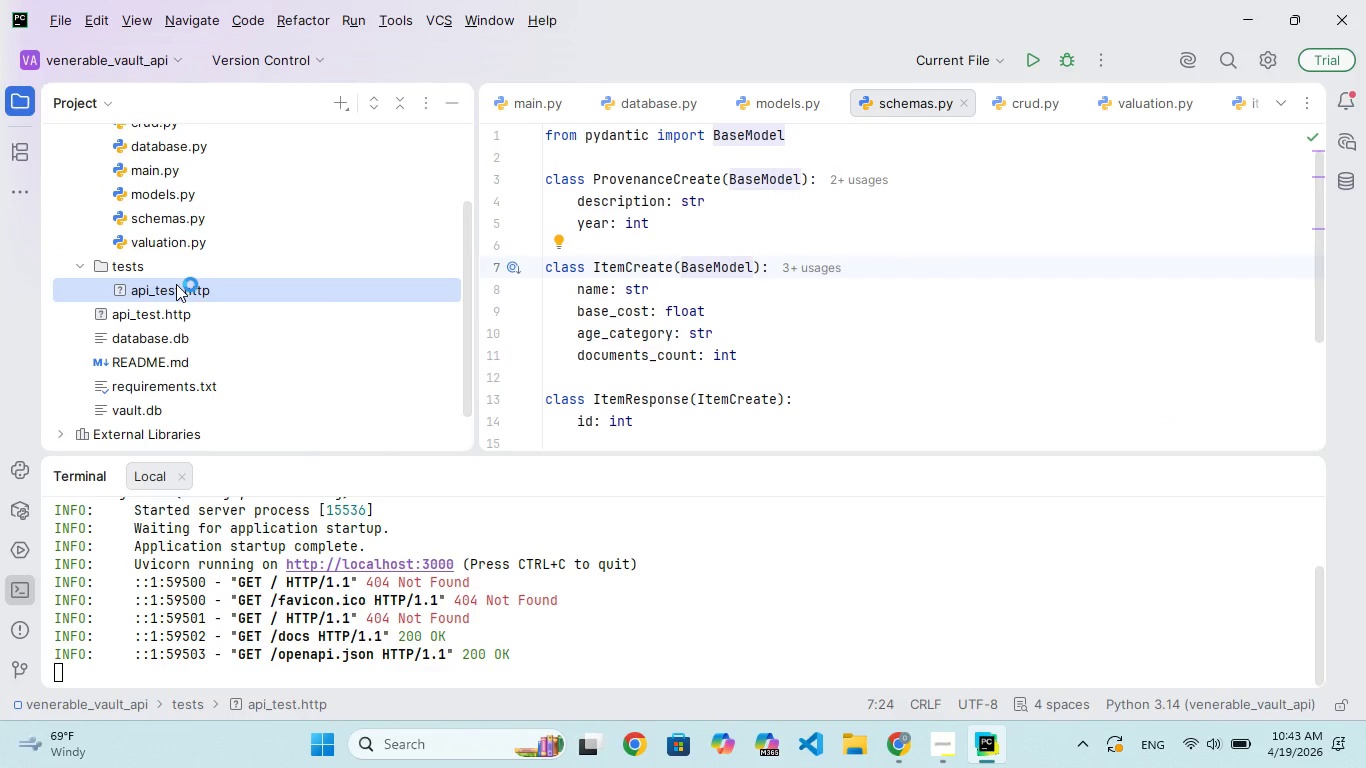 
triple_click([176, 284])
 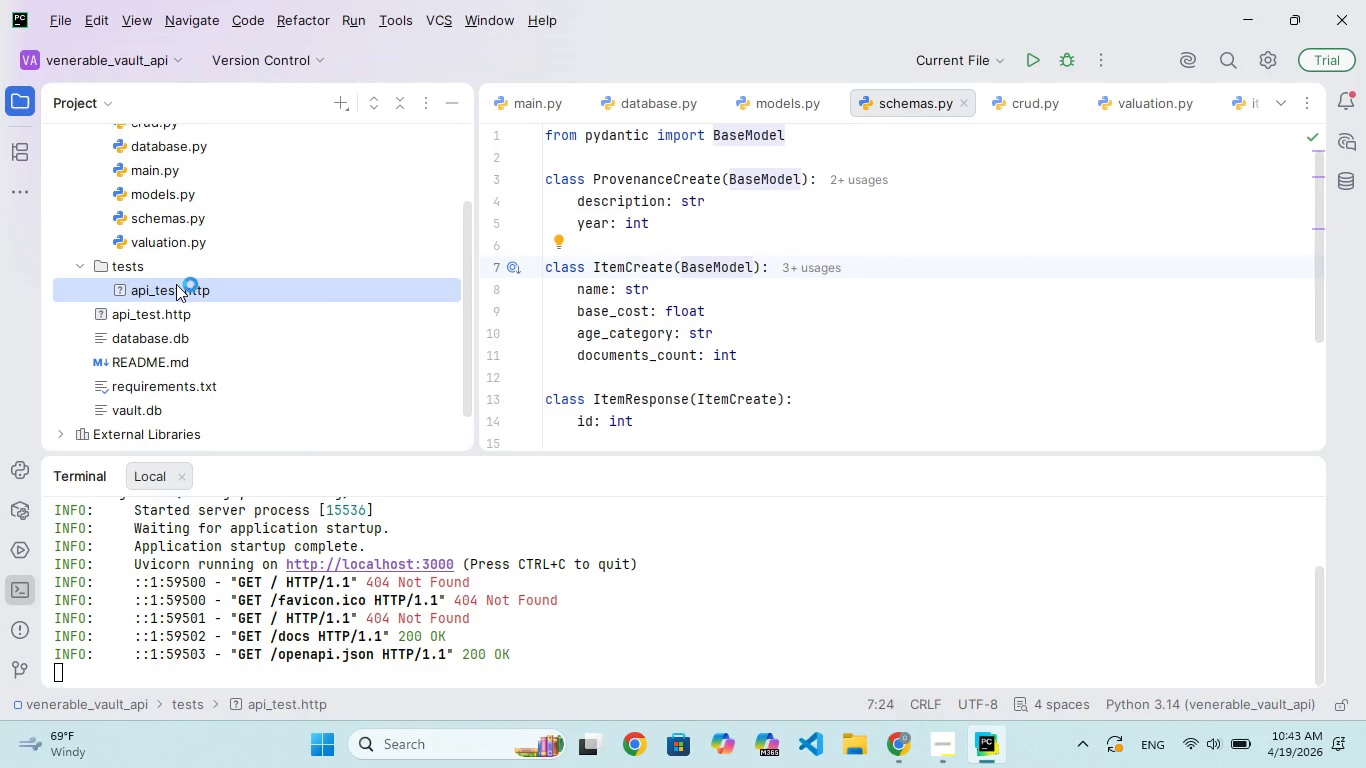 
triple_click([176, 284])
 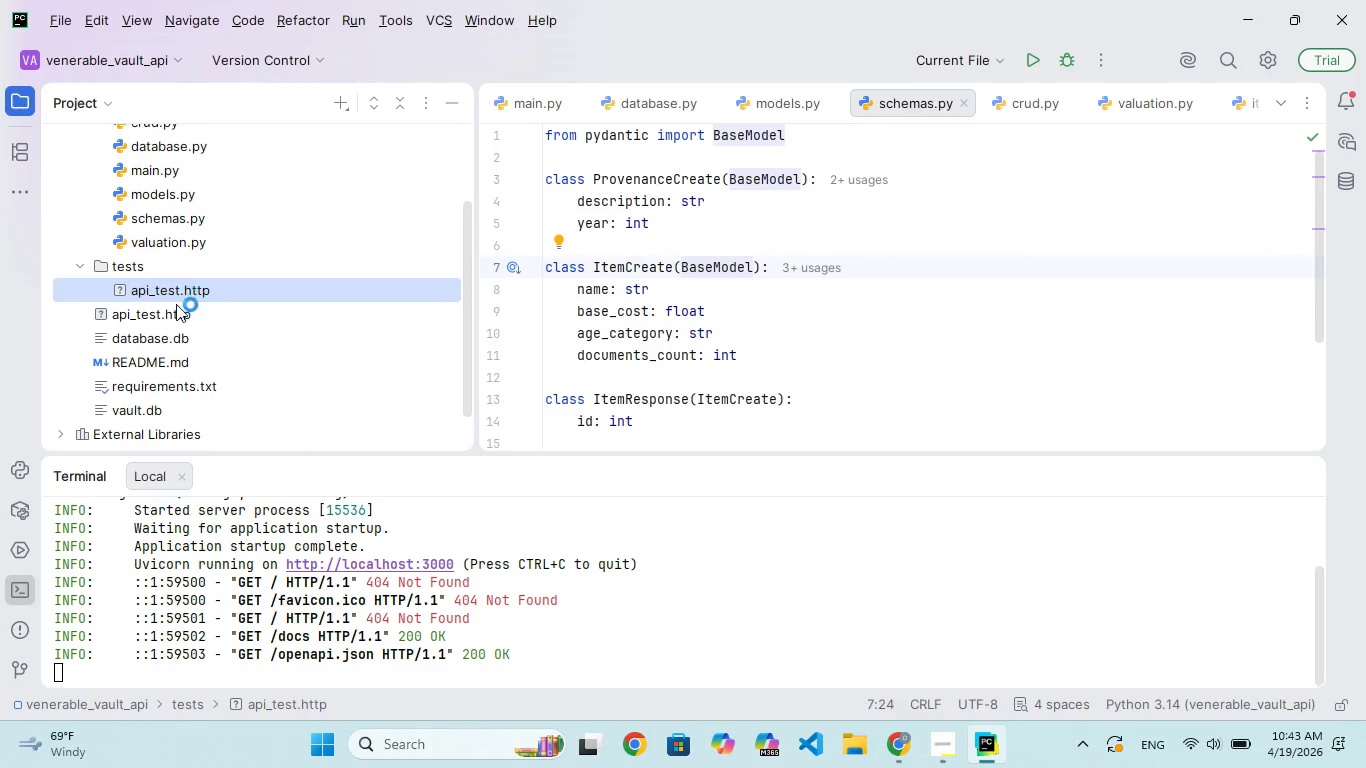 
left_click([178, 313])
 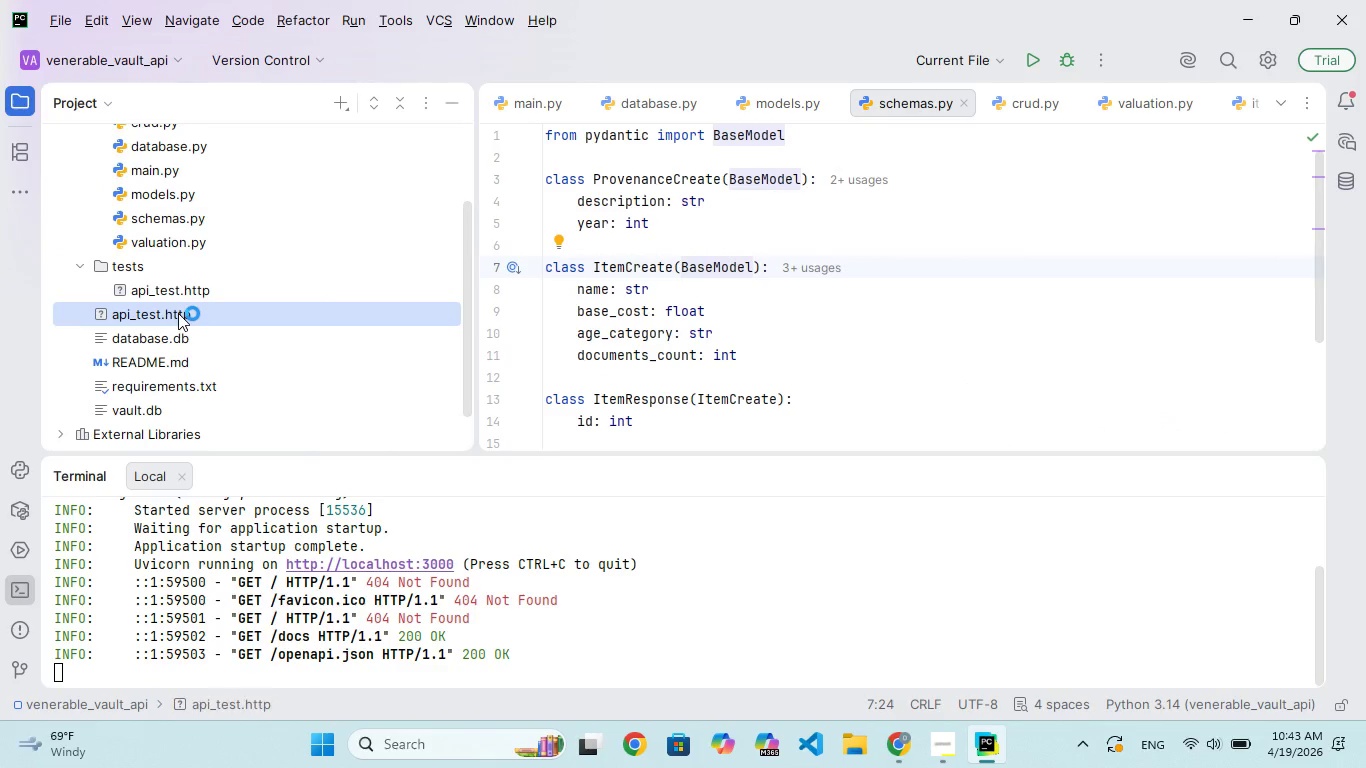 
right_click([178, 313])
 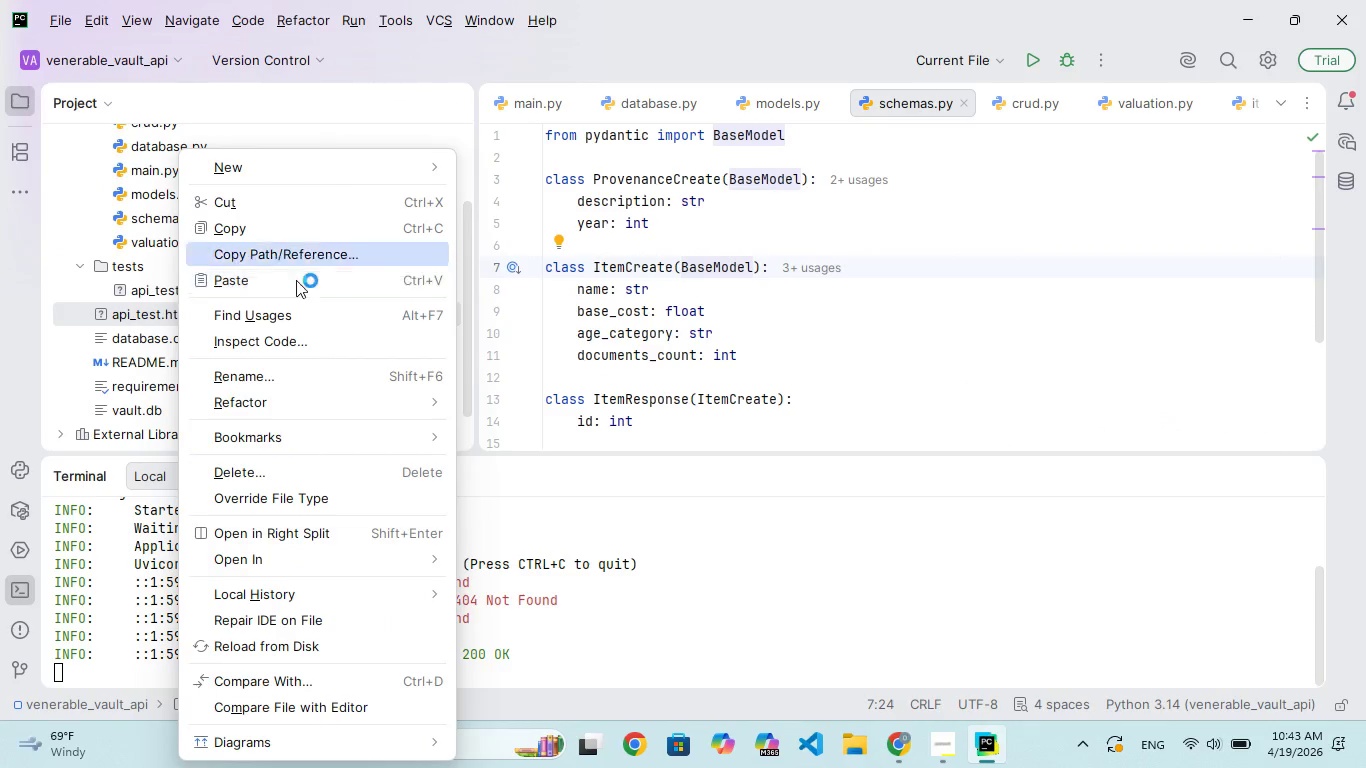 
left_click([255, 464])
 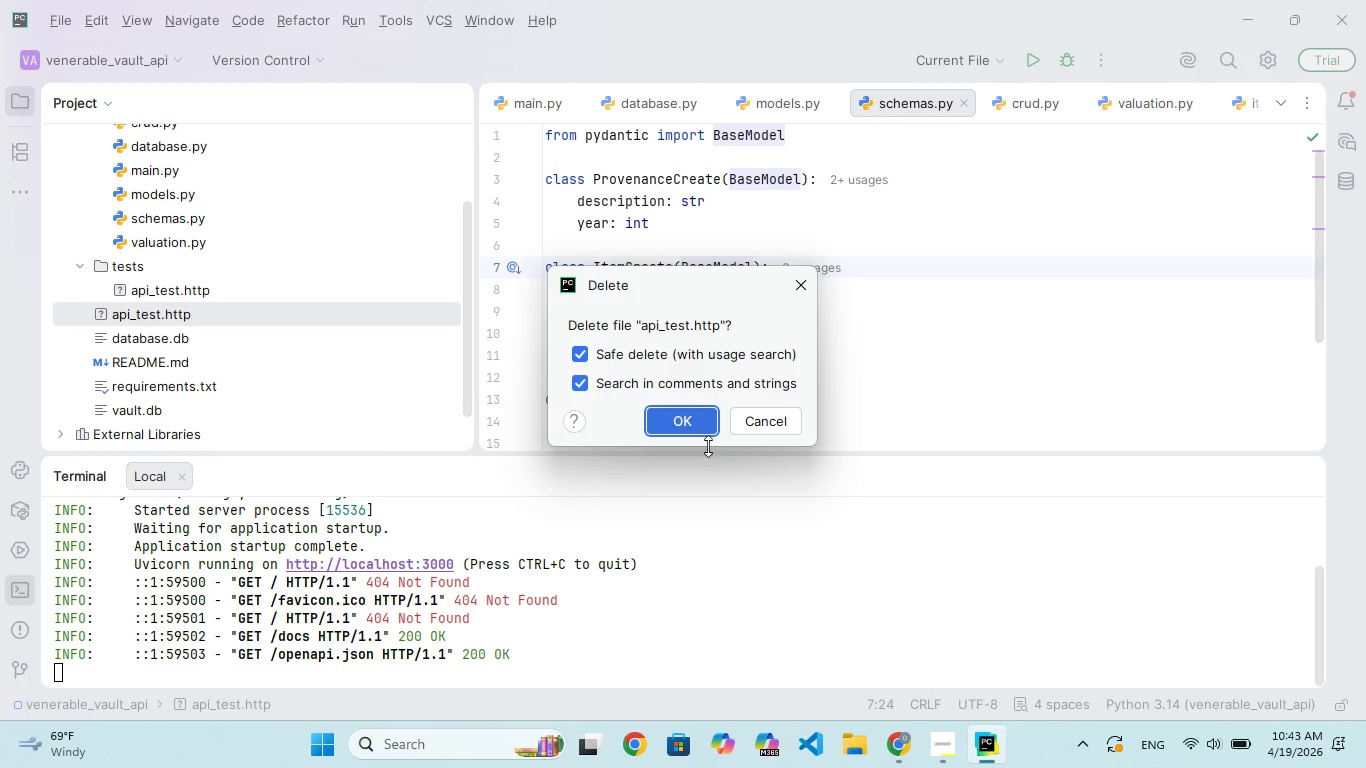 
left_click([713, 435])
 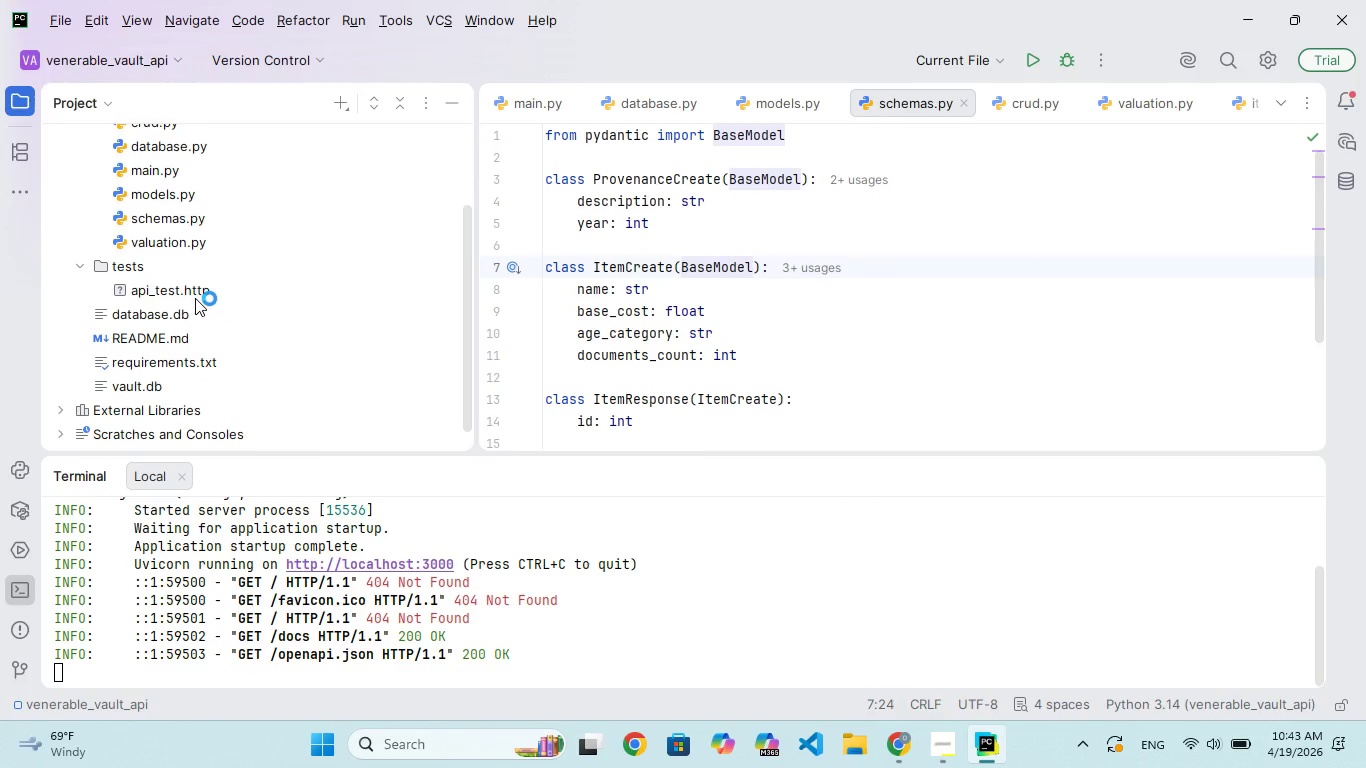 
double_click([192, 287])
 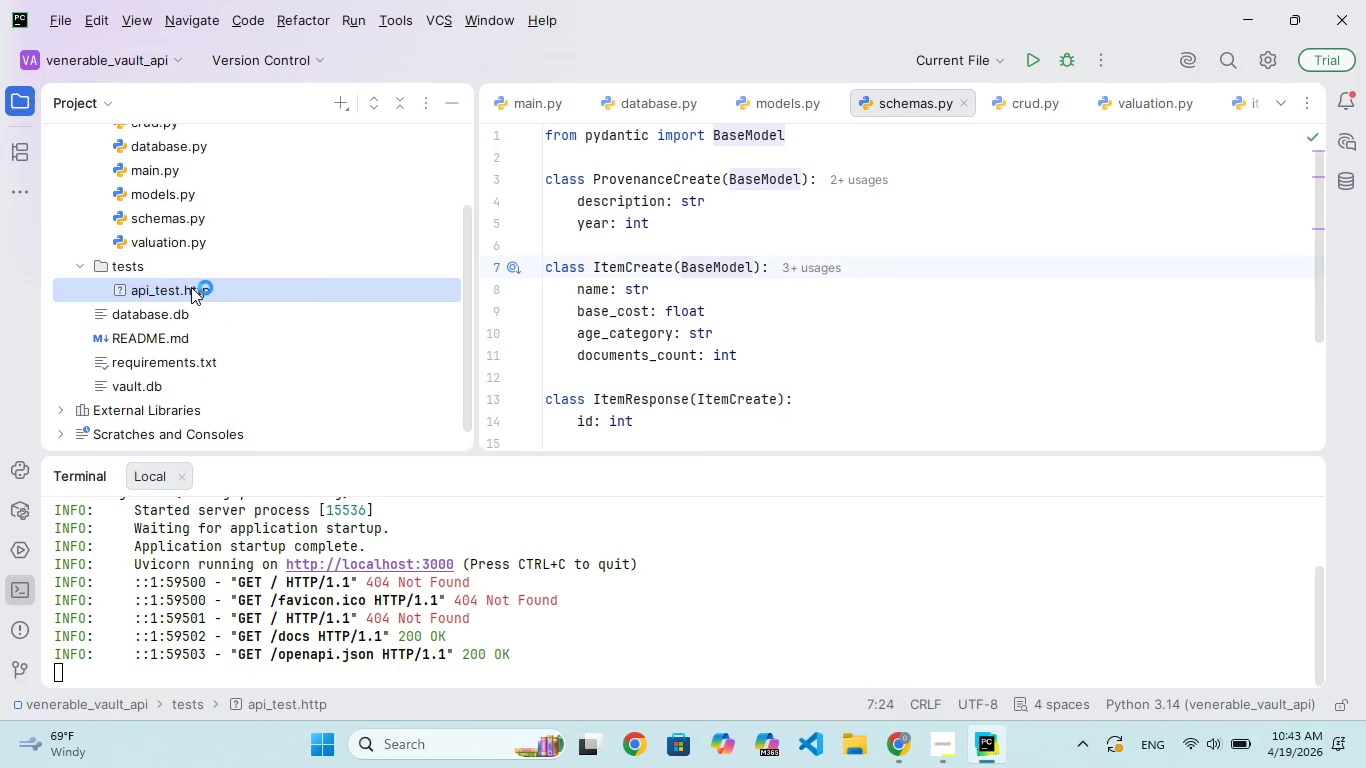 
right_click([191, 287])
 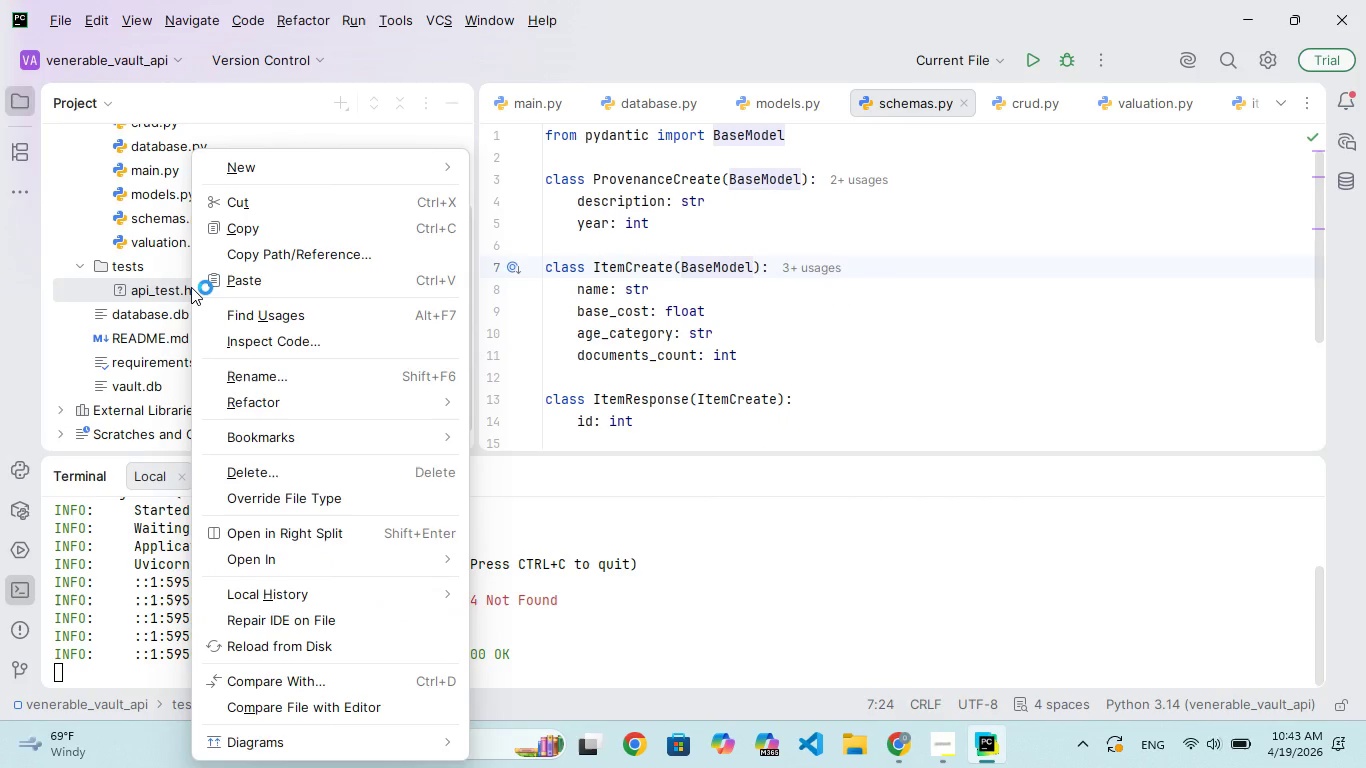 
right_click([191, 287])
 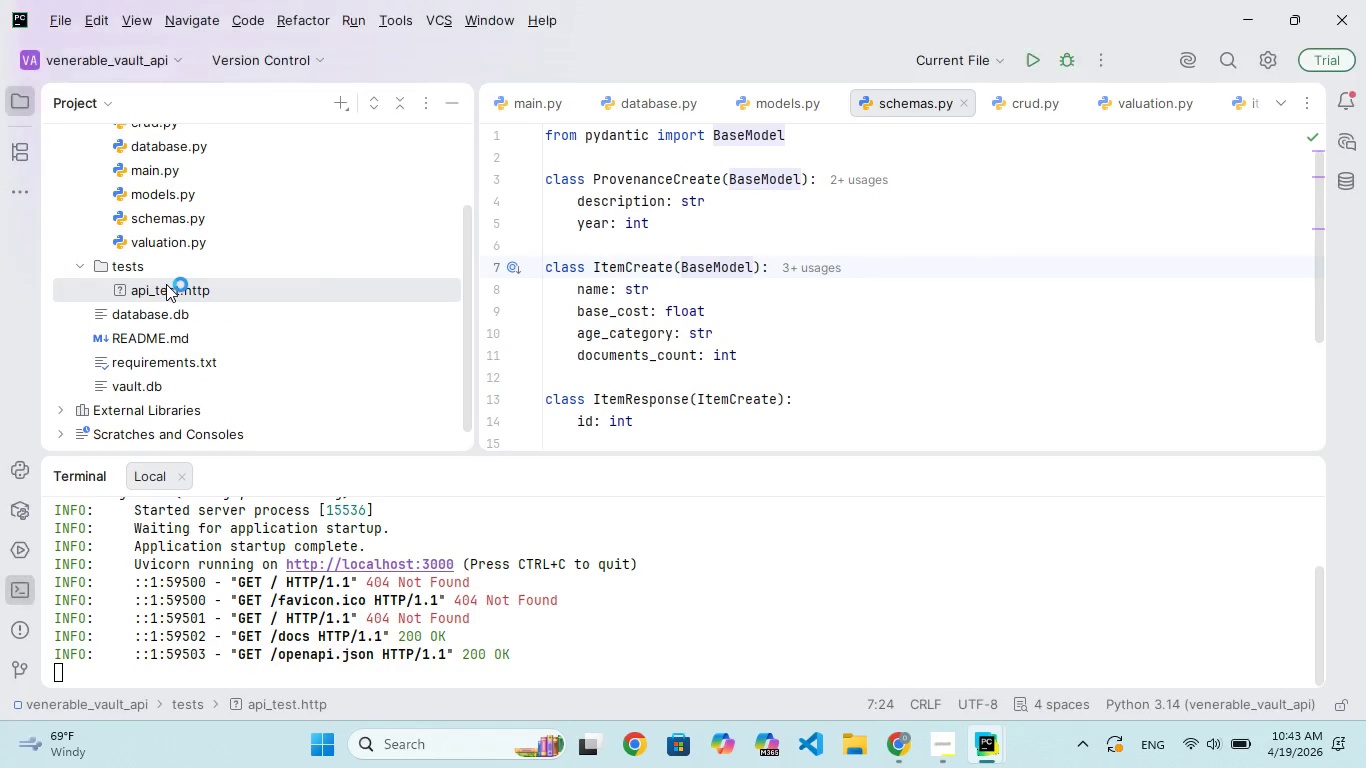 
right_click([165, 284])
 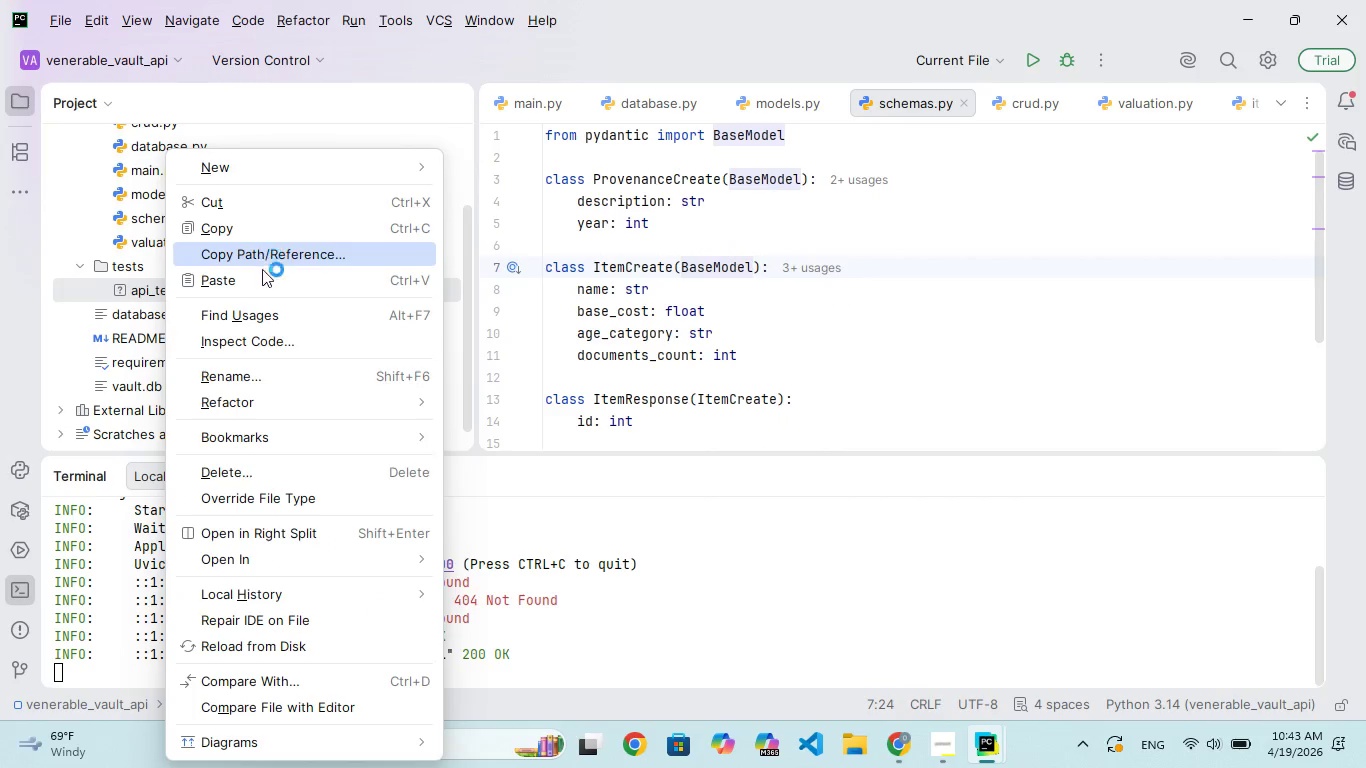 
left_click([228, 506])
 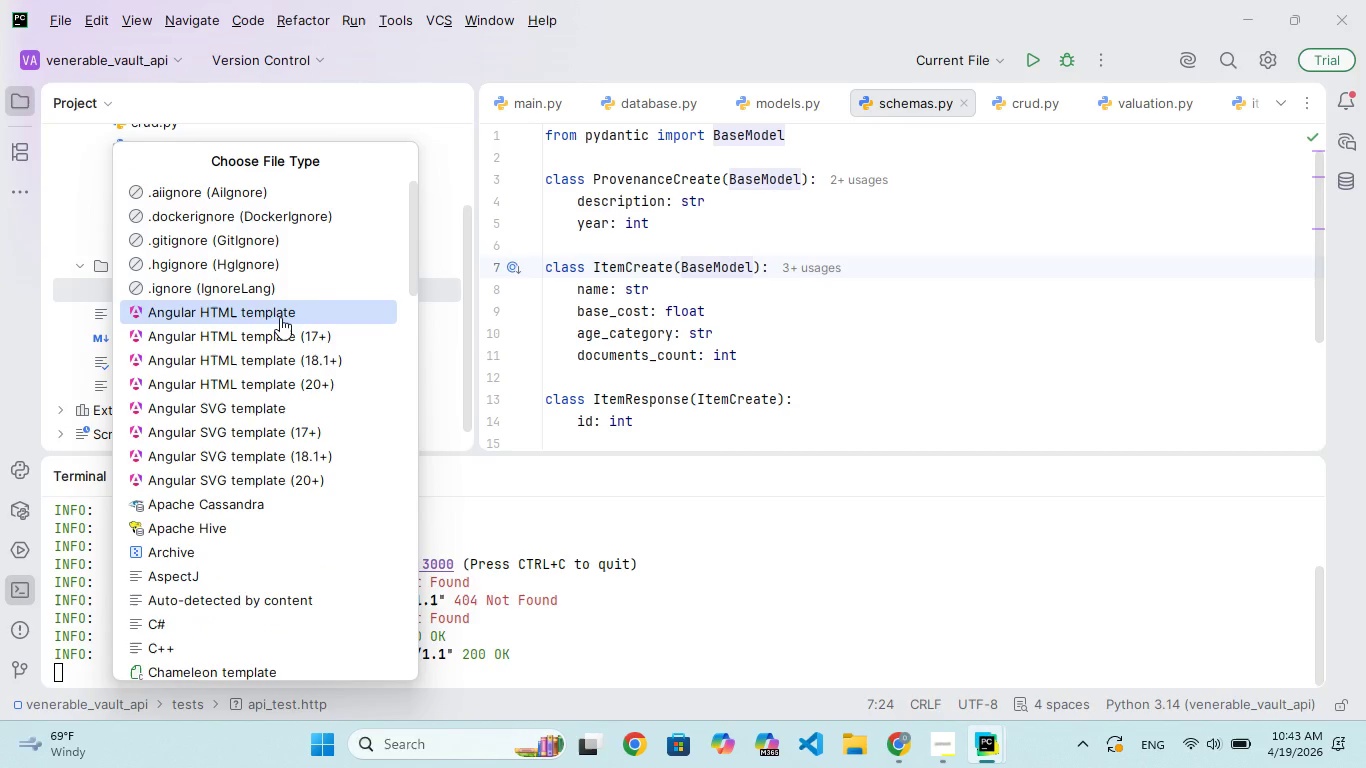 
scroll: coordinate [294, 279], scroll_direction: down, amount: 82.0
 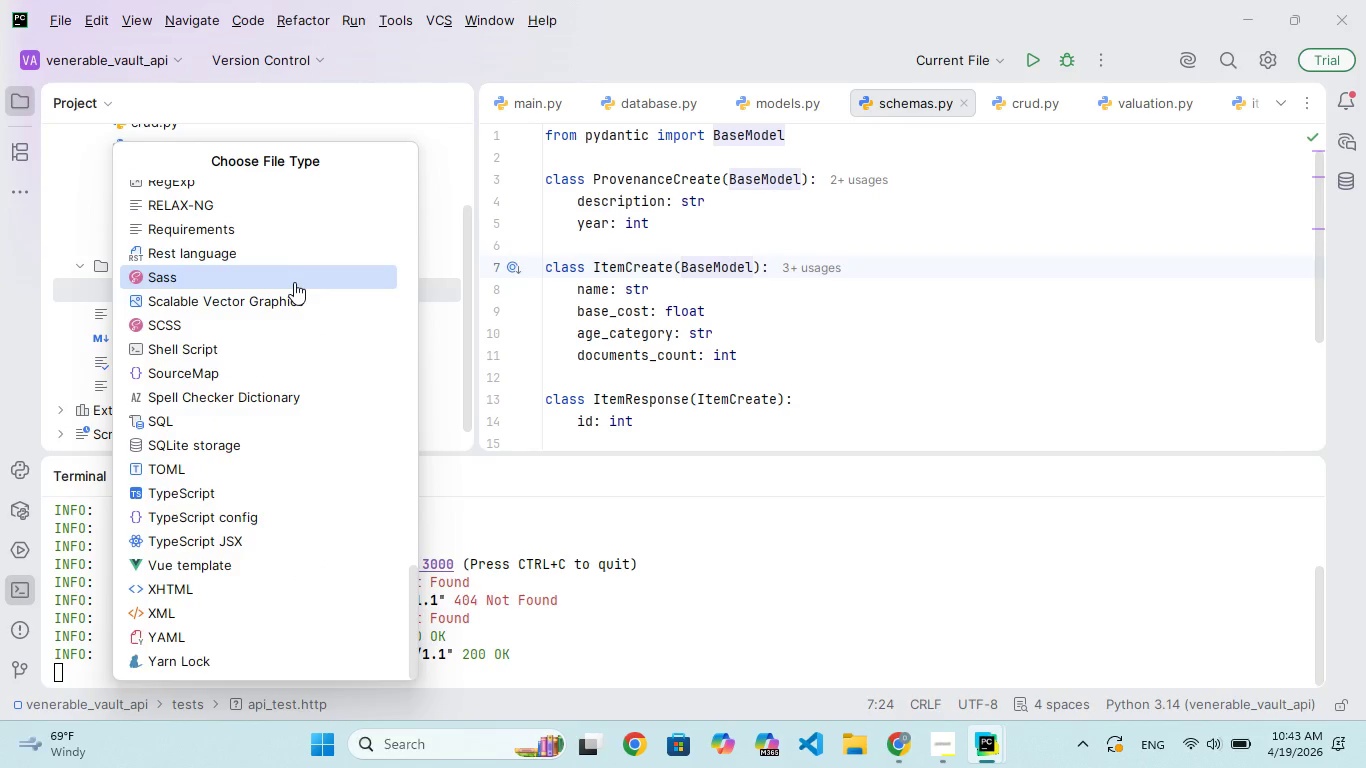 
scroll: coordinate [294, 282], scroll_direction: up, amount: 59.0
 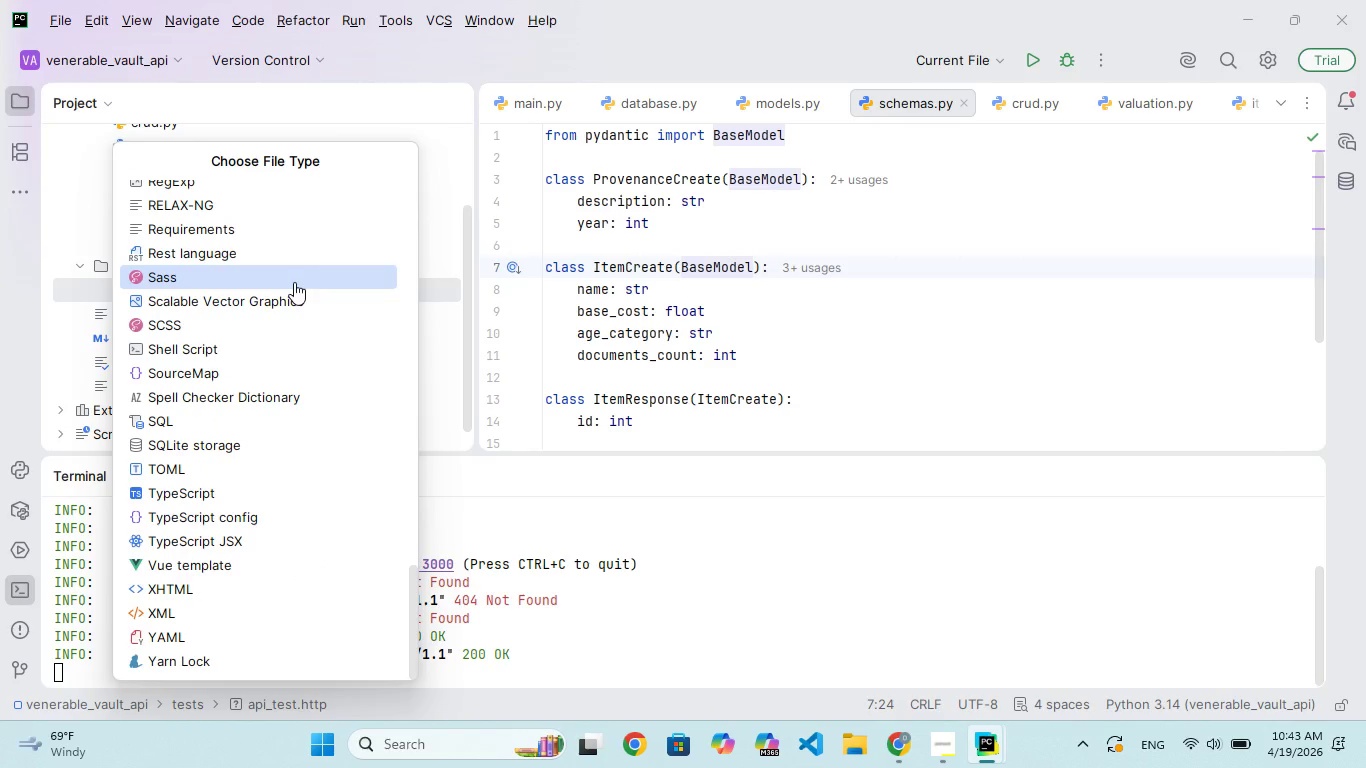 
scroll: coordinate [294, 282], scroll_direction: down, amount: 52.0
 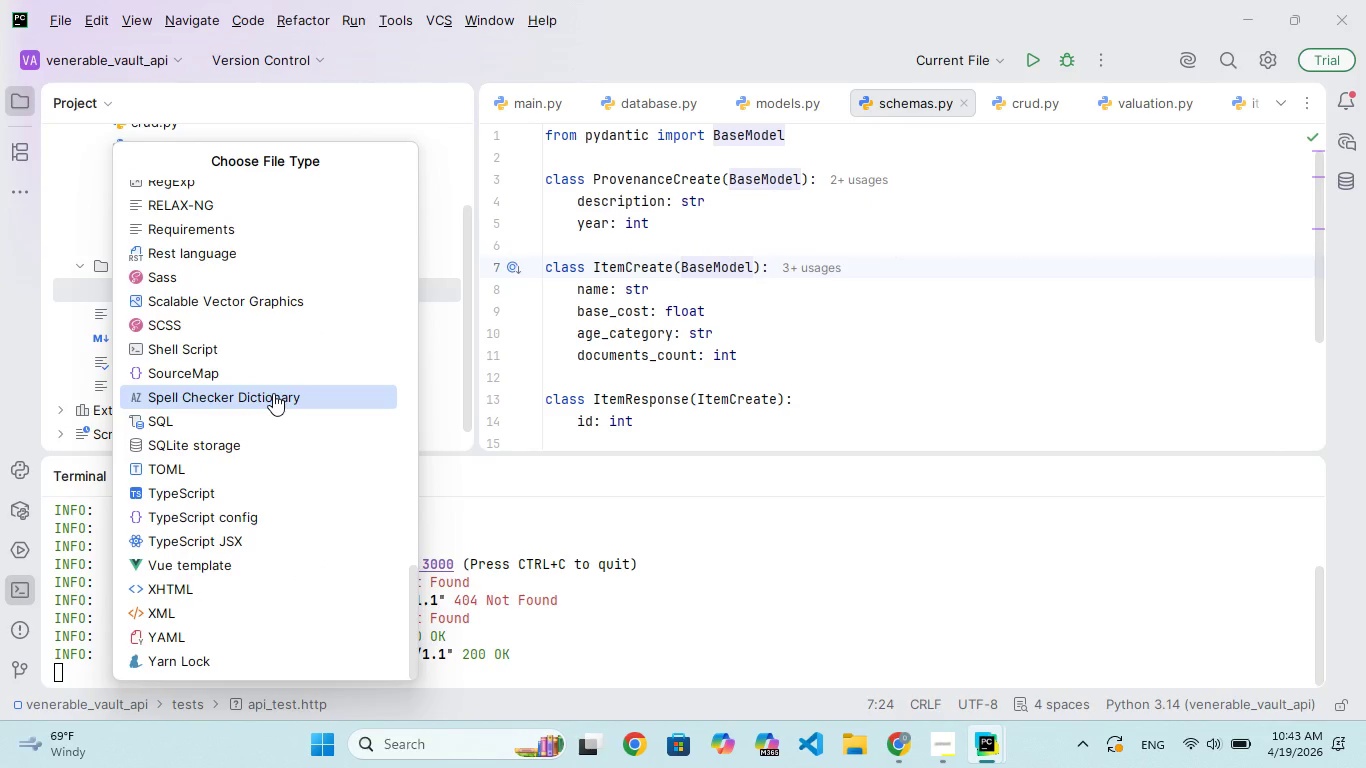 
scroll: coordinate [298, 445], scroll_direction: none, amount: 0.0
 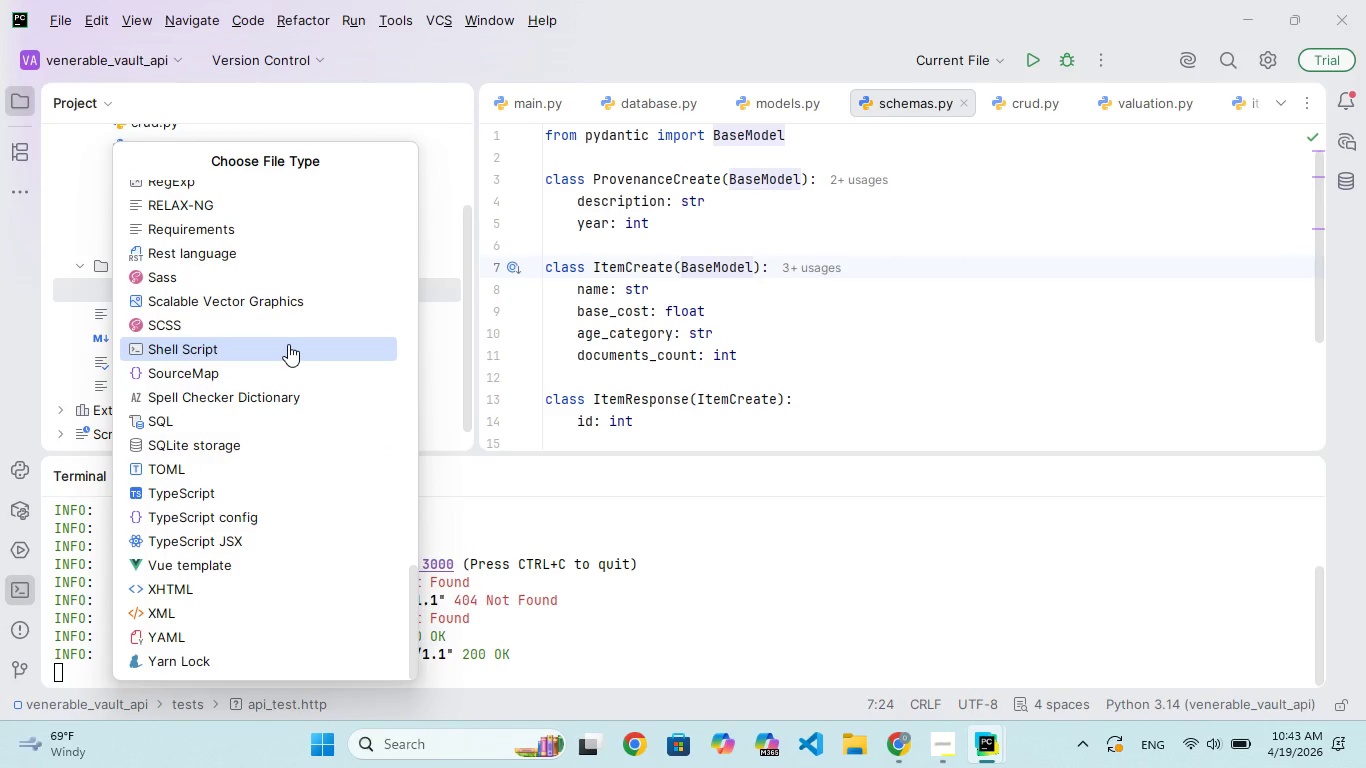 
left_click([288, 344])
 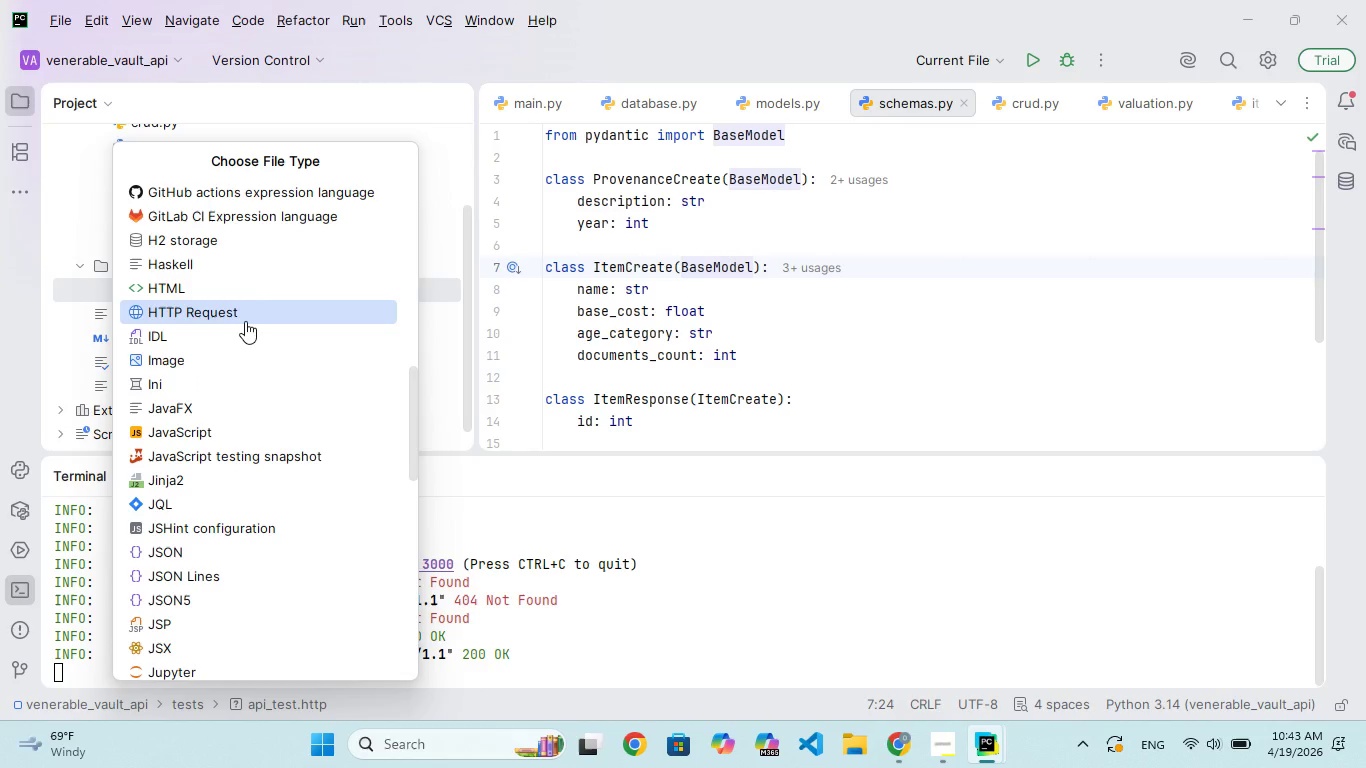 
scroll: coordinate [288, 344], scroll_direction: up, amount: 3.0
 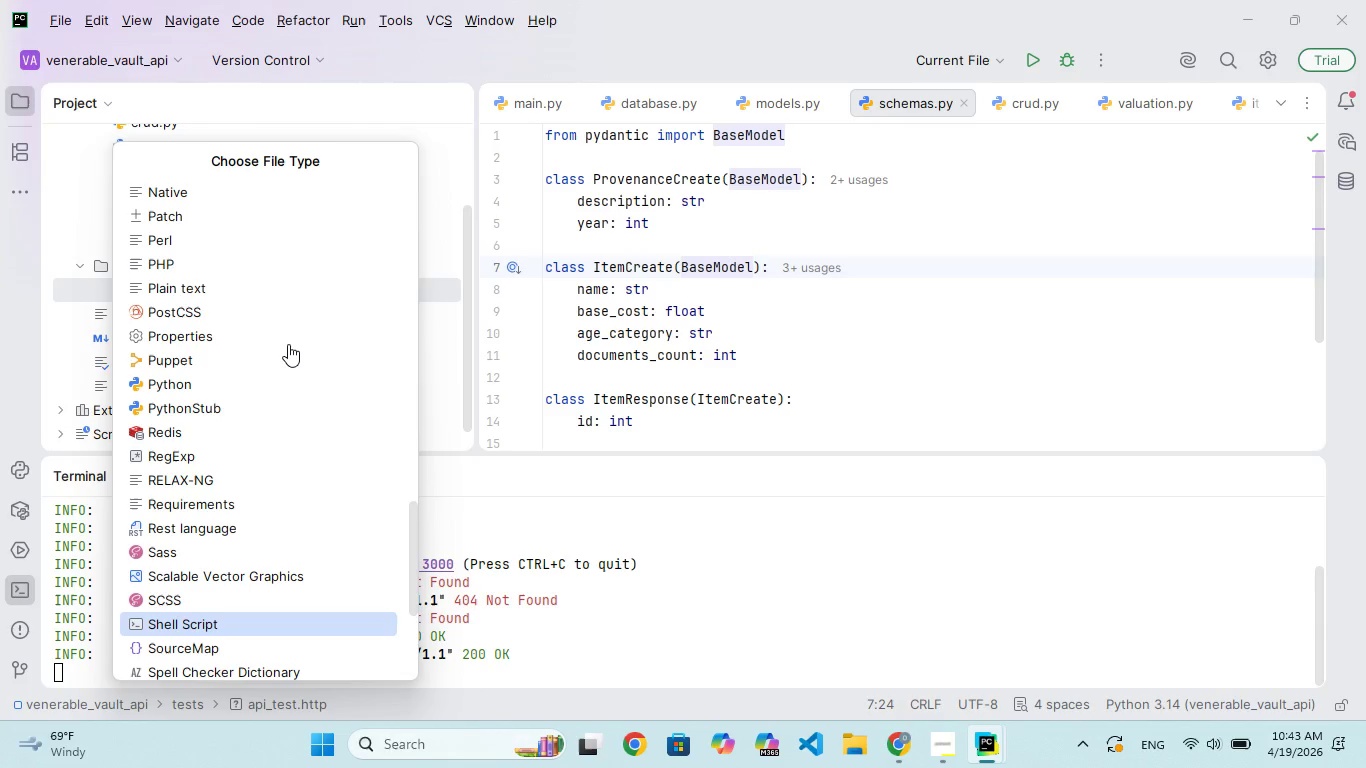 
wait(6.86)
 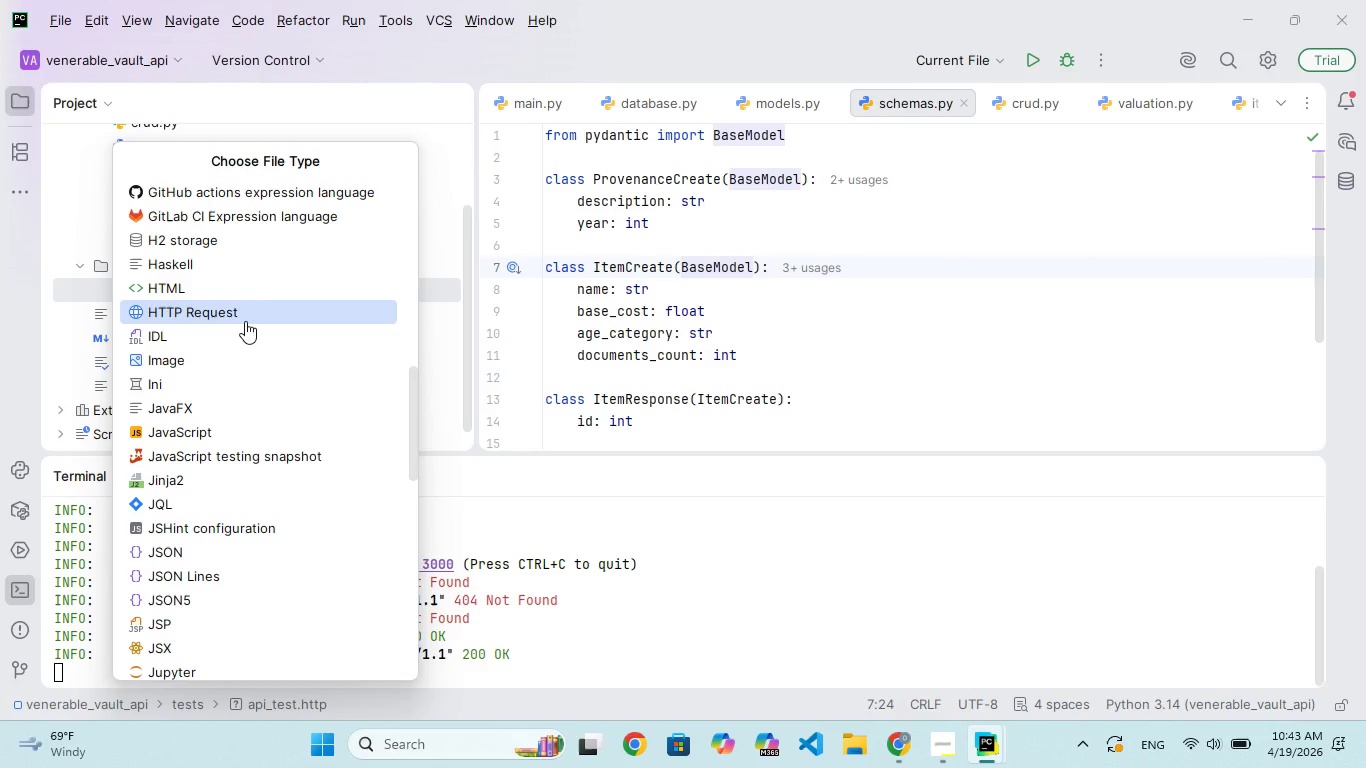 
left_click([242, 319])
 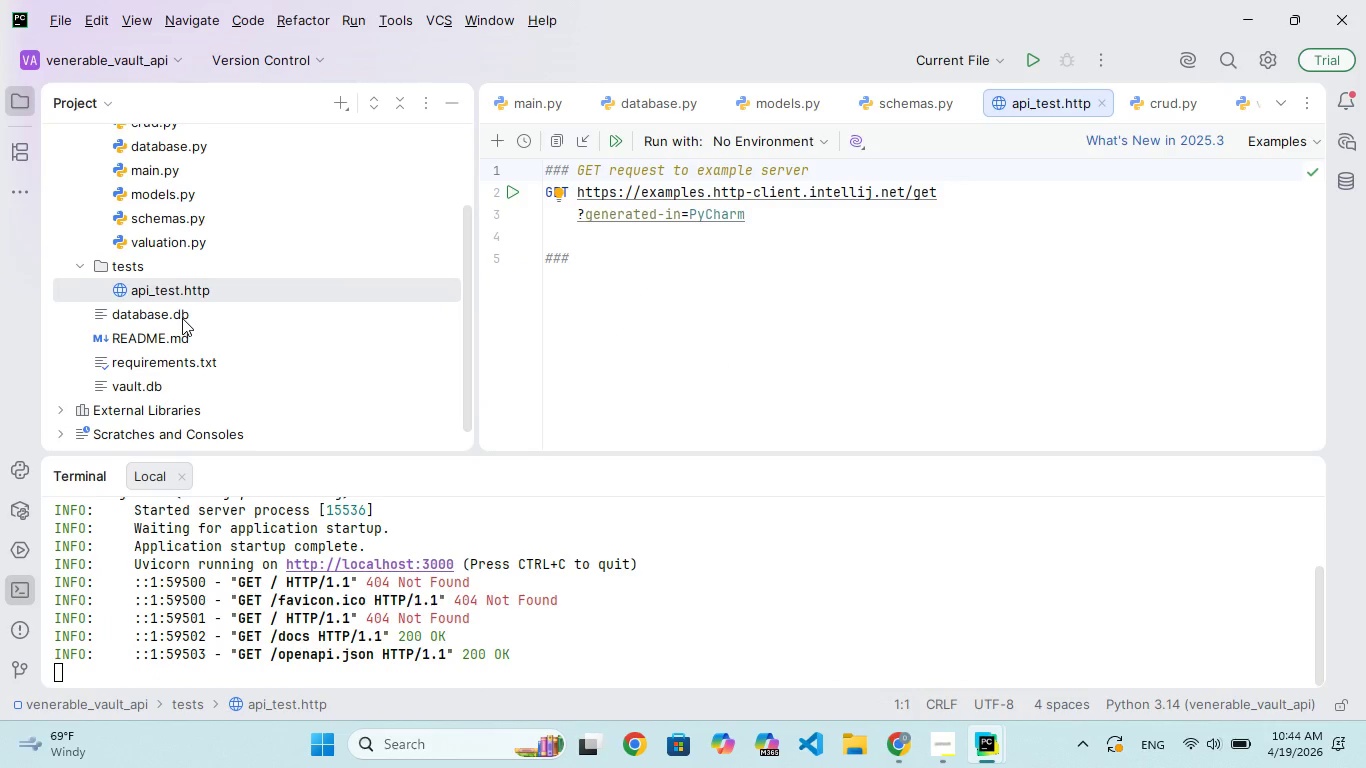 
wait(5.67)
 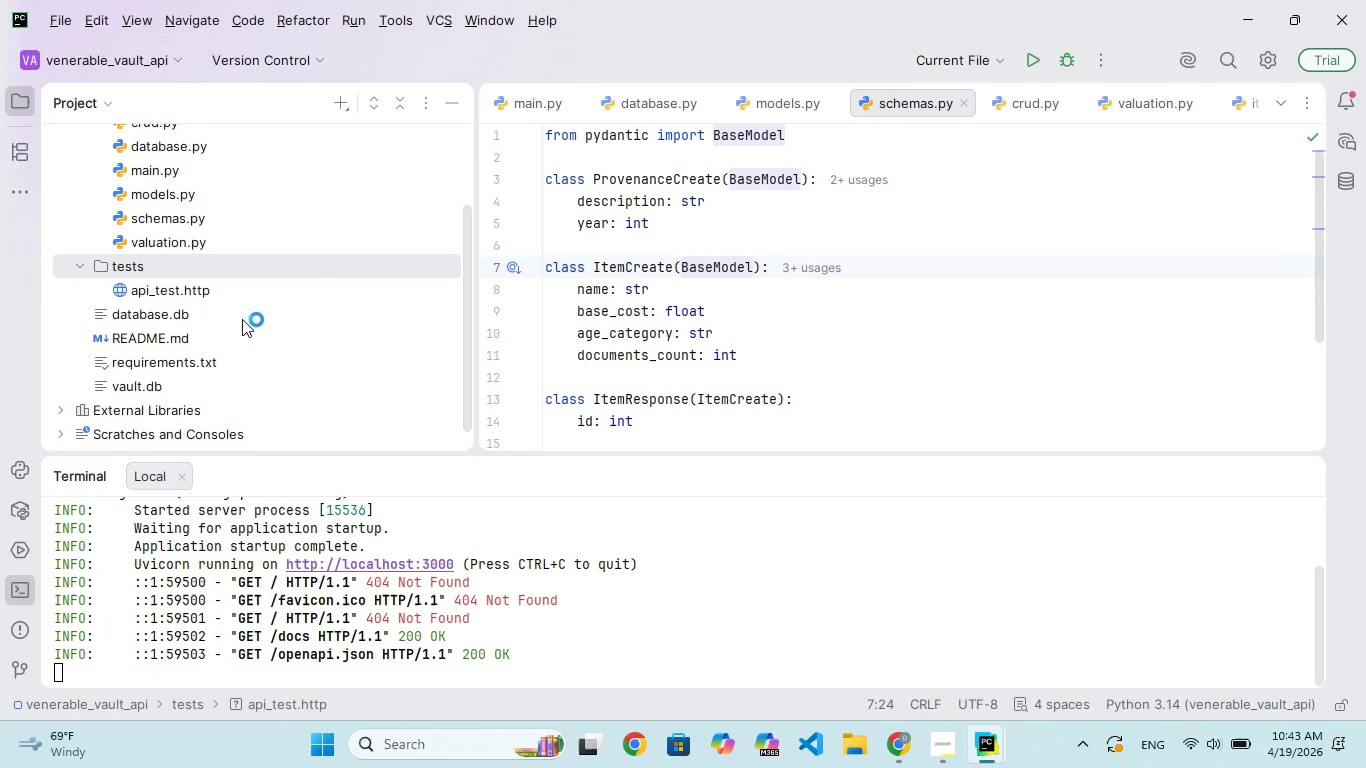 
left_click([182, 320])
 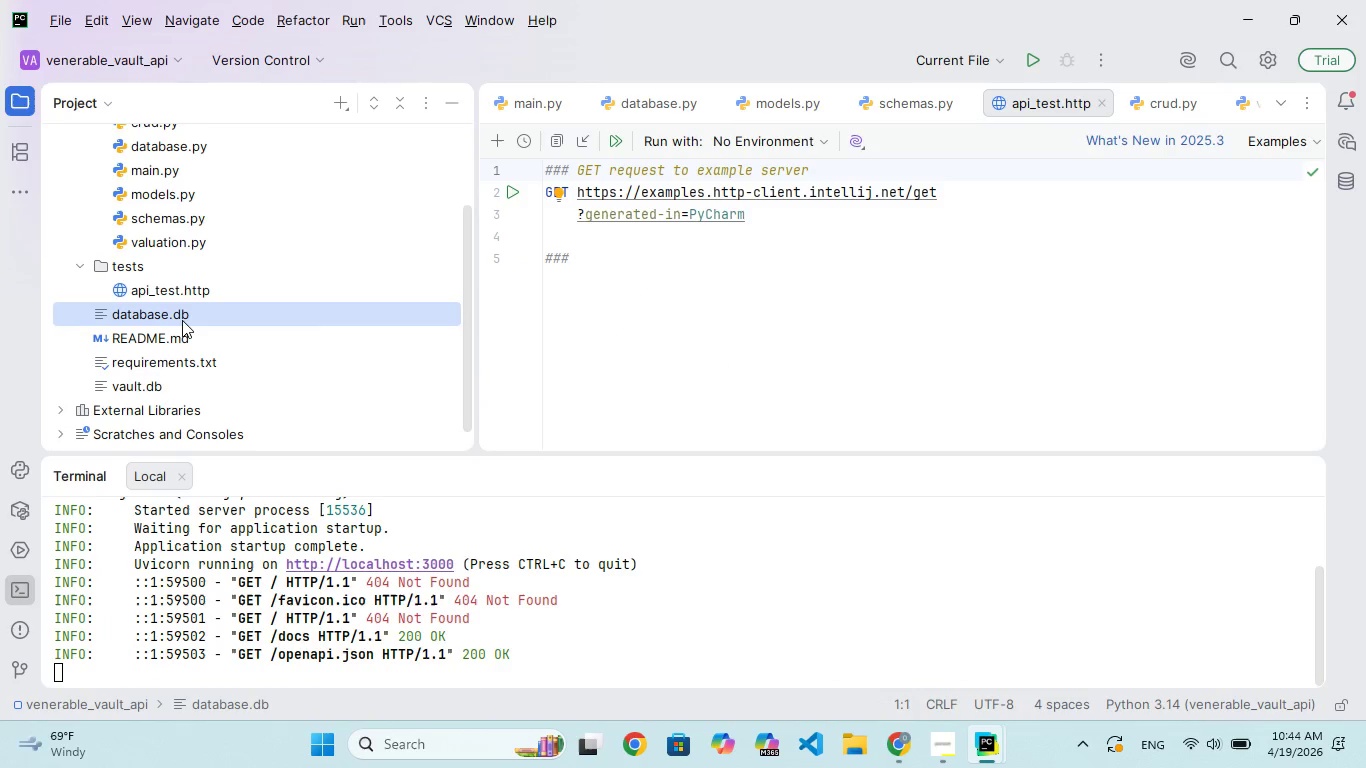 
right_click([182, 320])
 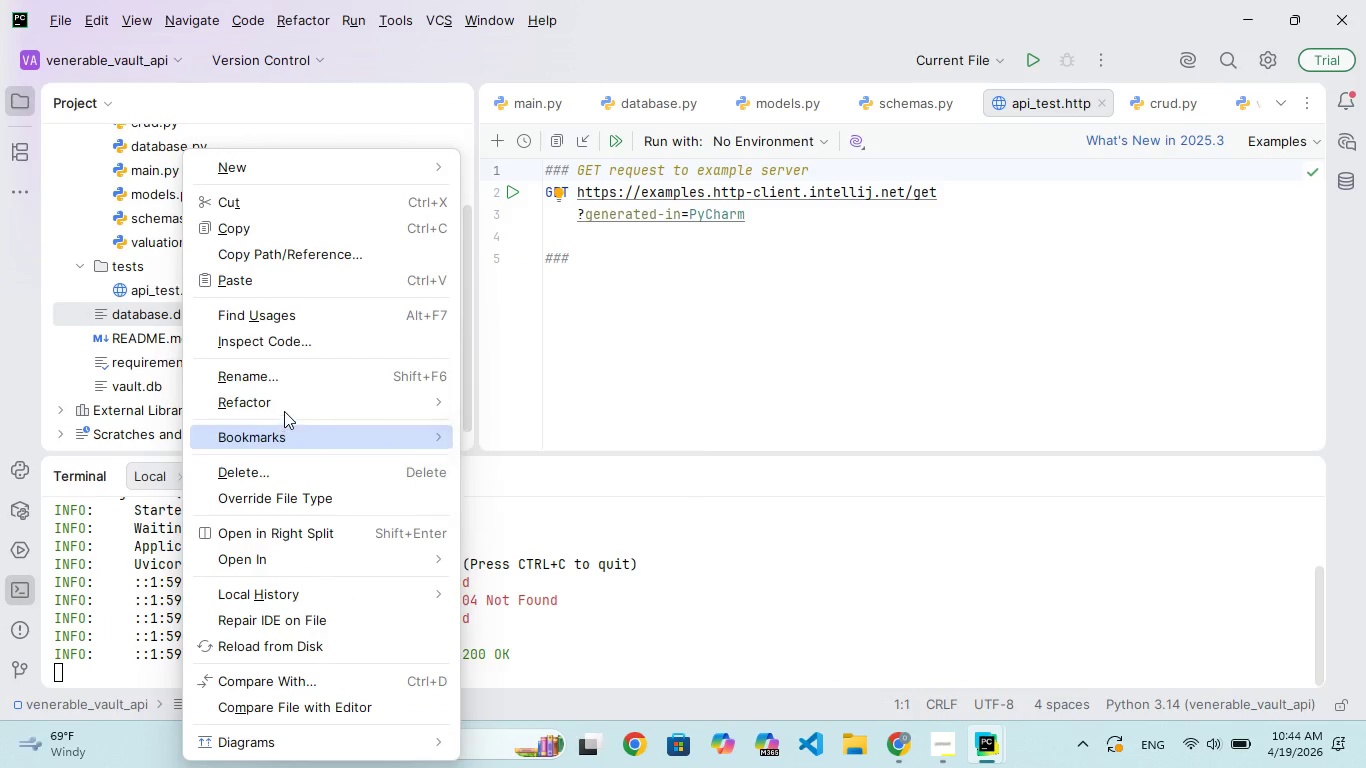 
left_click([305, 487])
 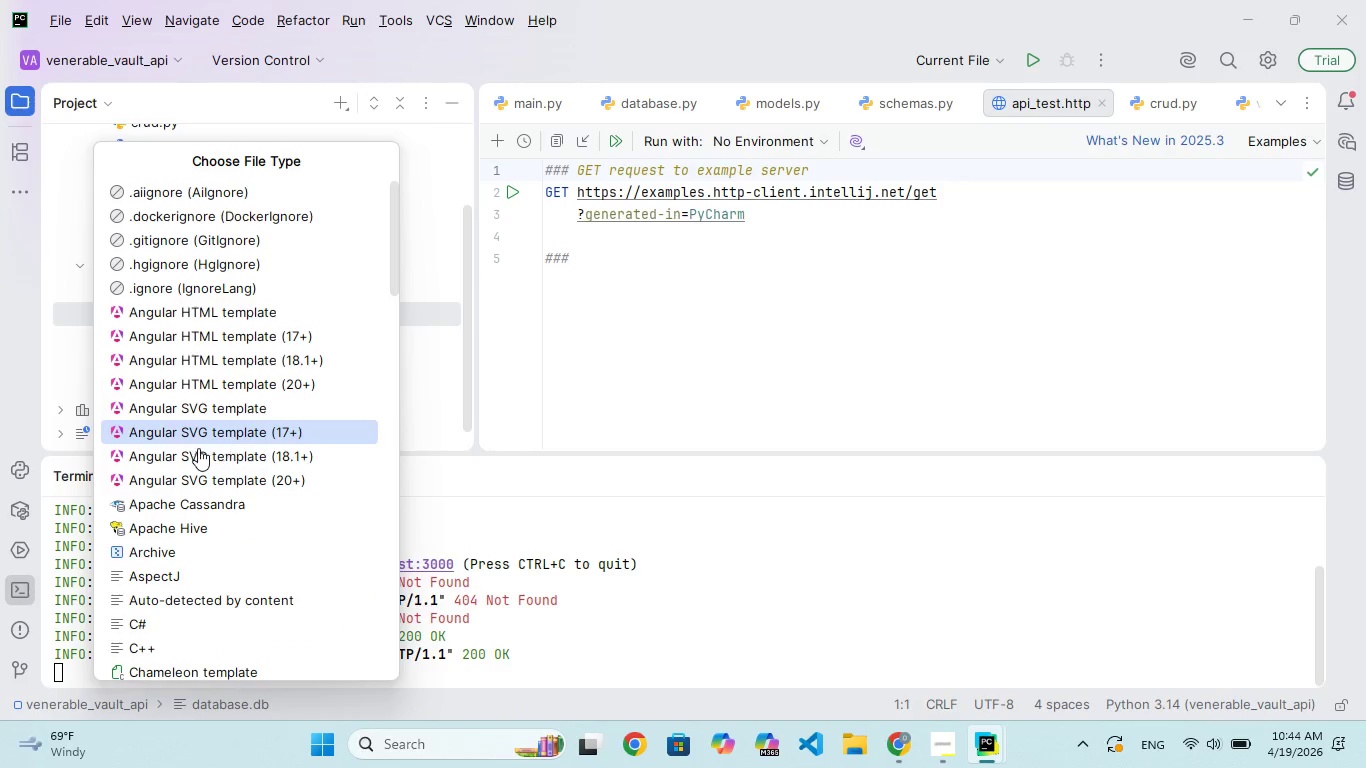 
scroll: coordinate [211, 454], scroll_direction: down, amount: 10.0
 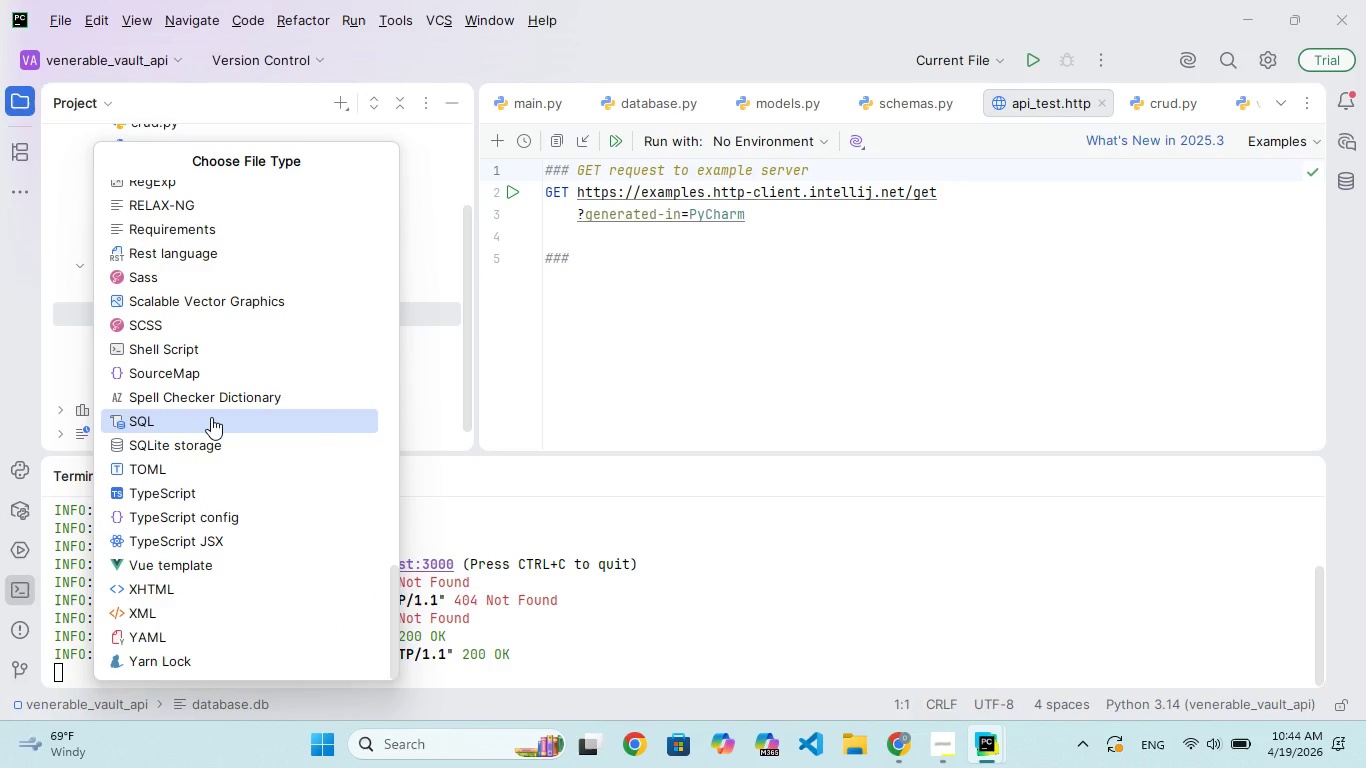 
left_click([211, 417])
 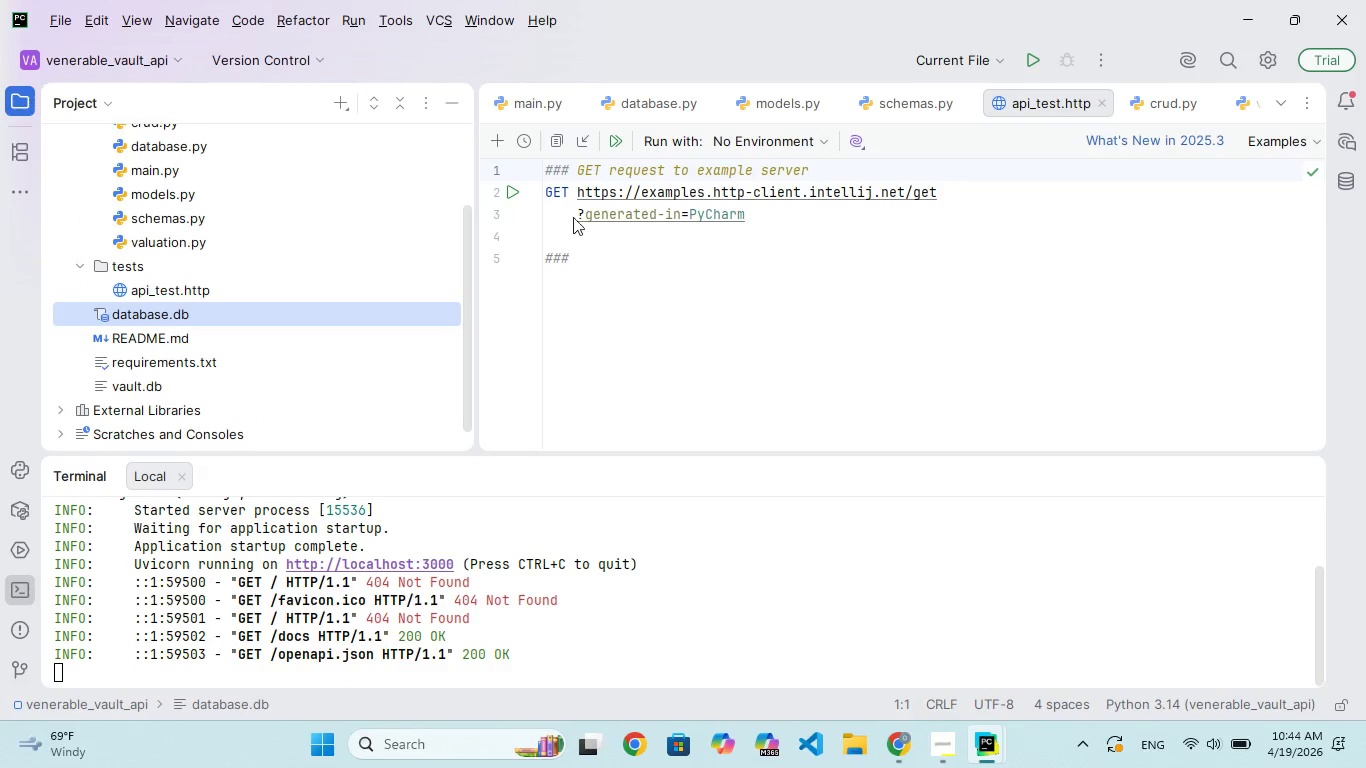 
left_click([834, 263])
 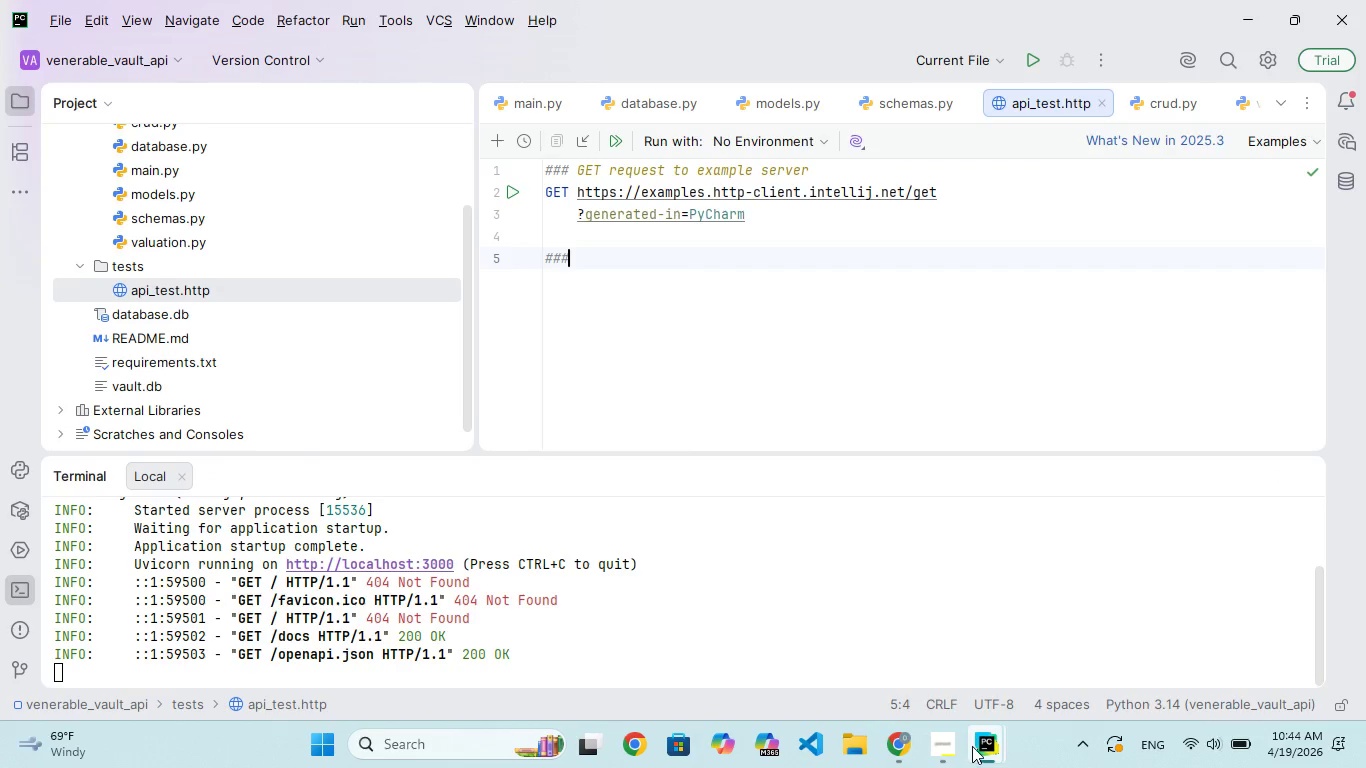 
mouse_move([887, 719])
 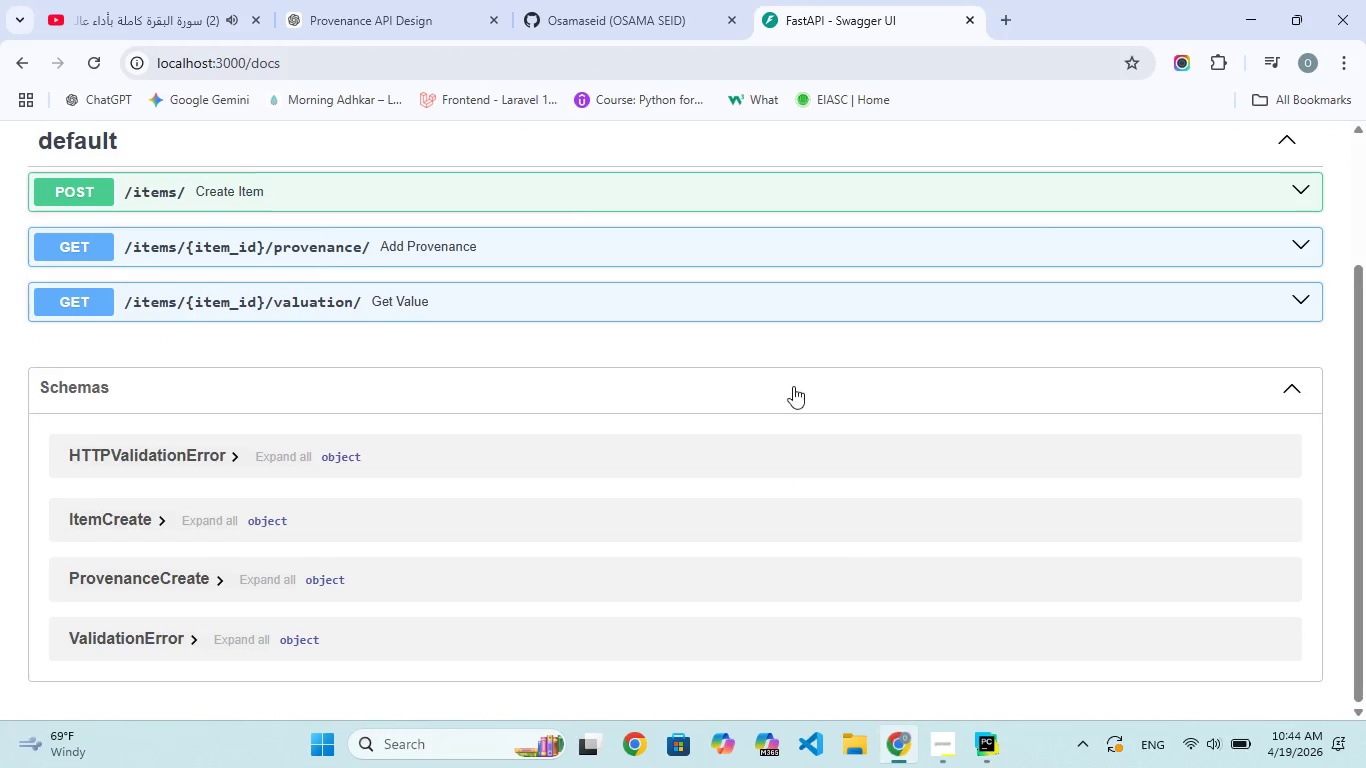 
wait(7.81)
 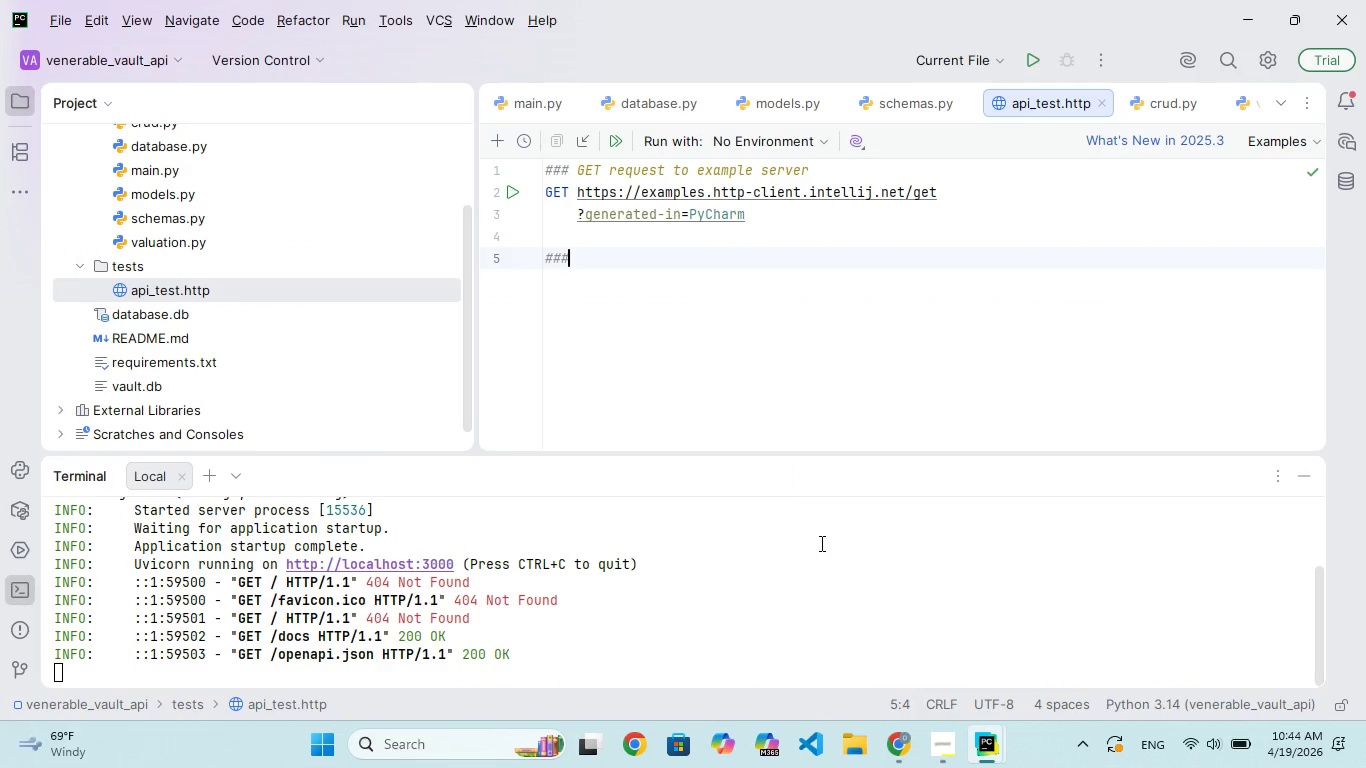 
scroll: coordinate [637, 437], scroll_direction: down, amount: 405.0
 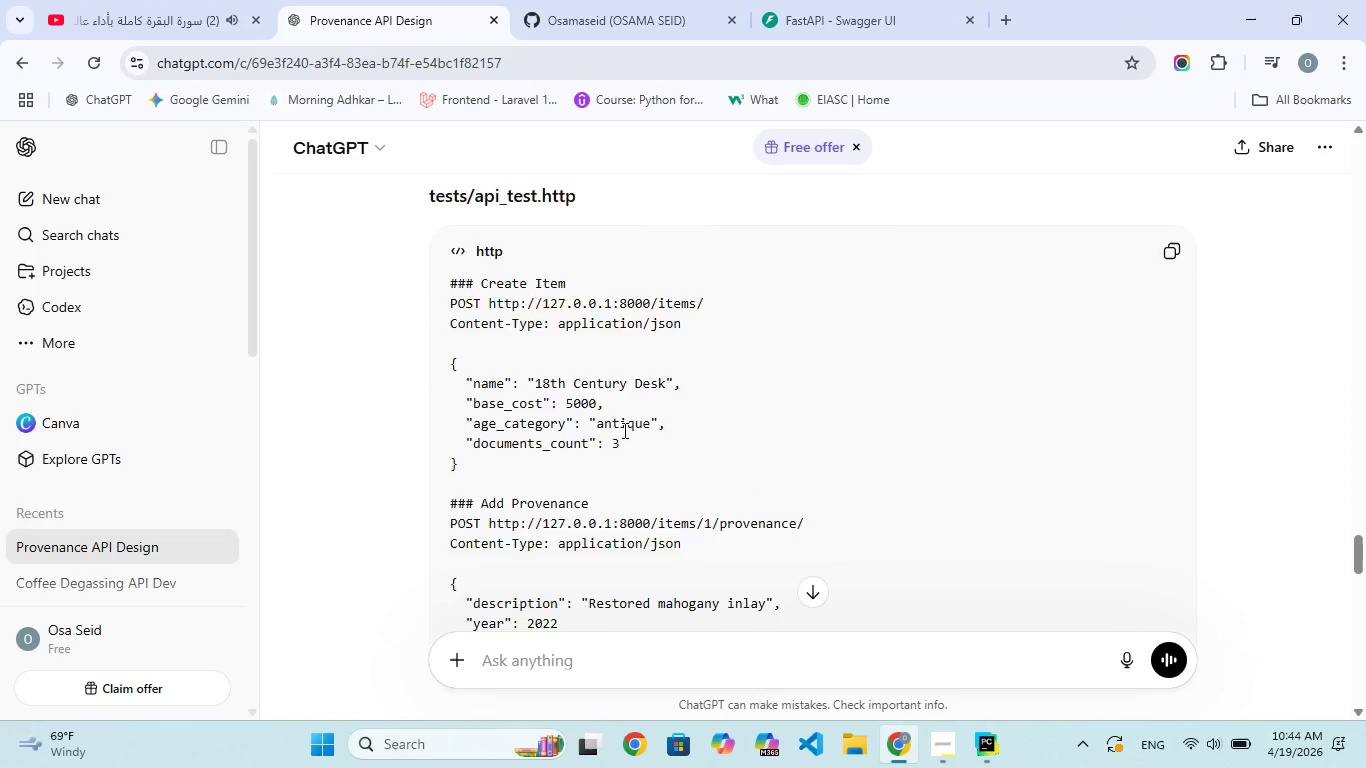 
left_click_drag(start_coordinate=[890, 432], to_coordinate=[1365, 488])
 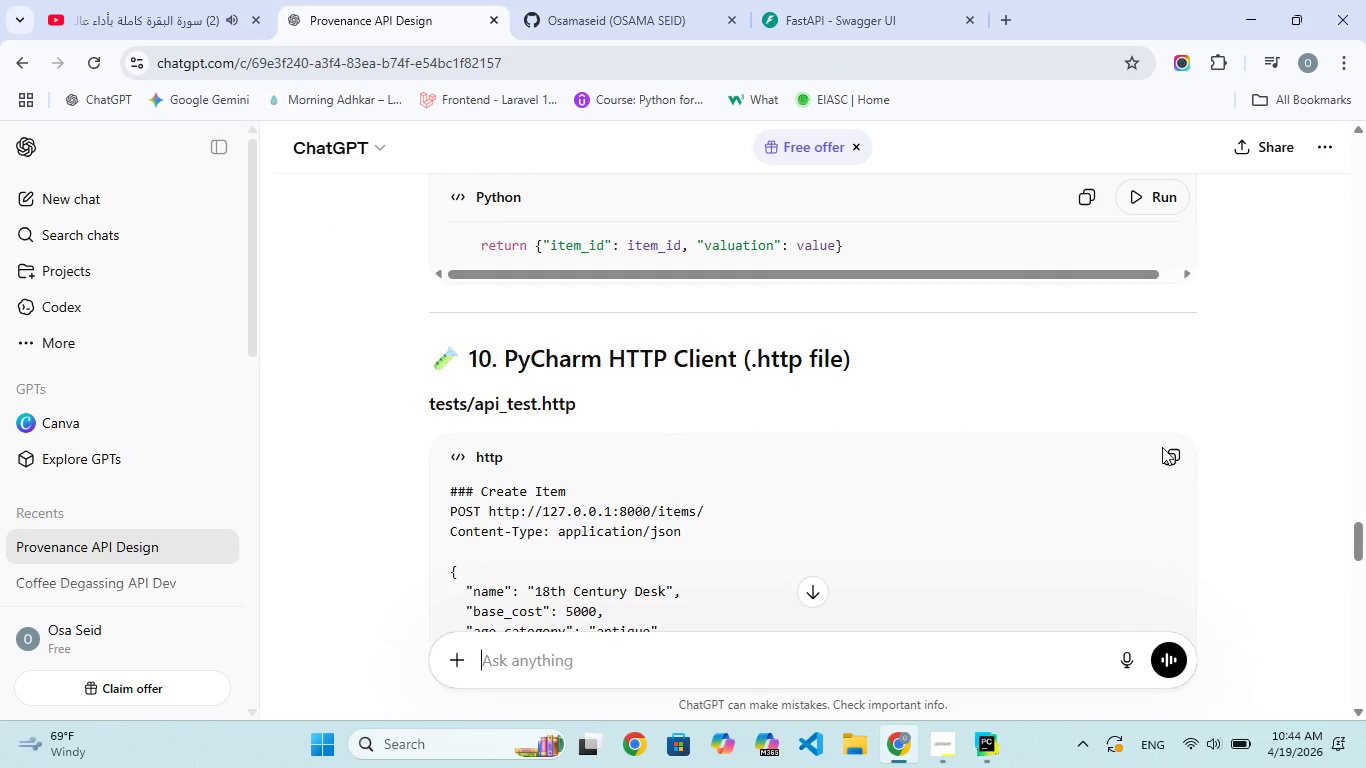 
left_click([1156, 457])
 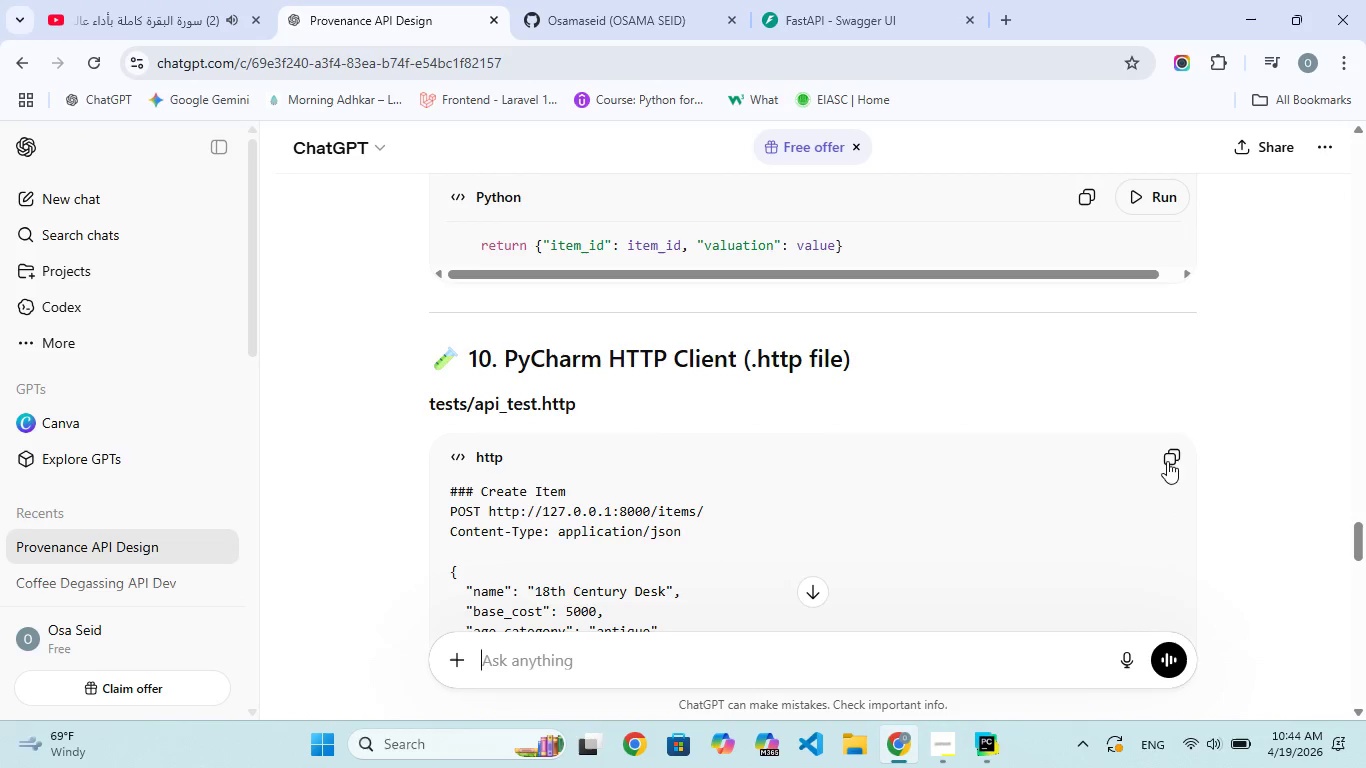 
left_click([1170, 460])
 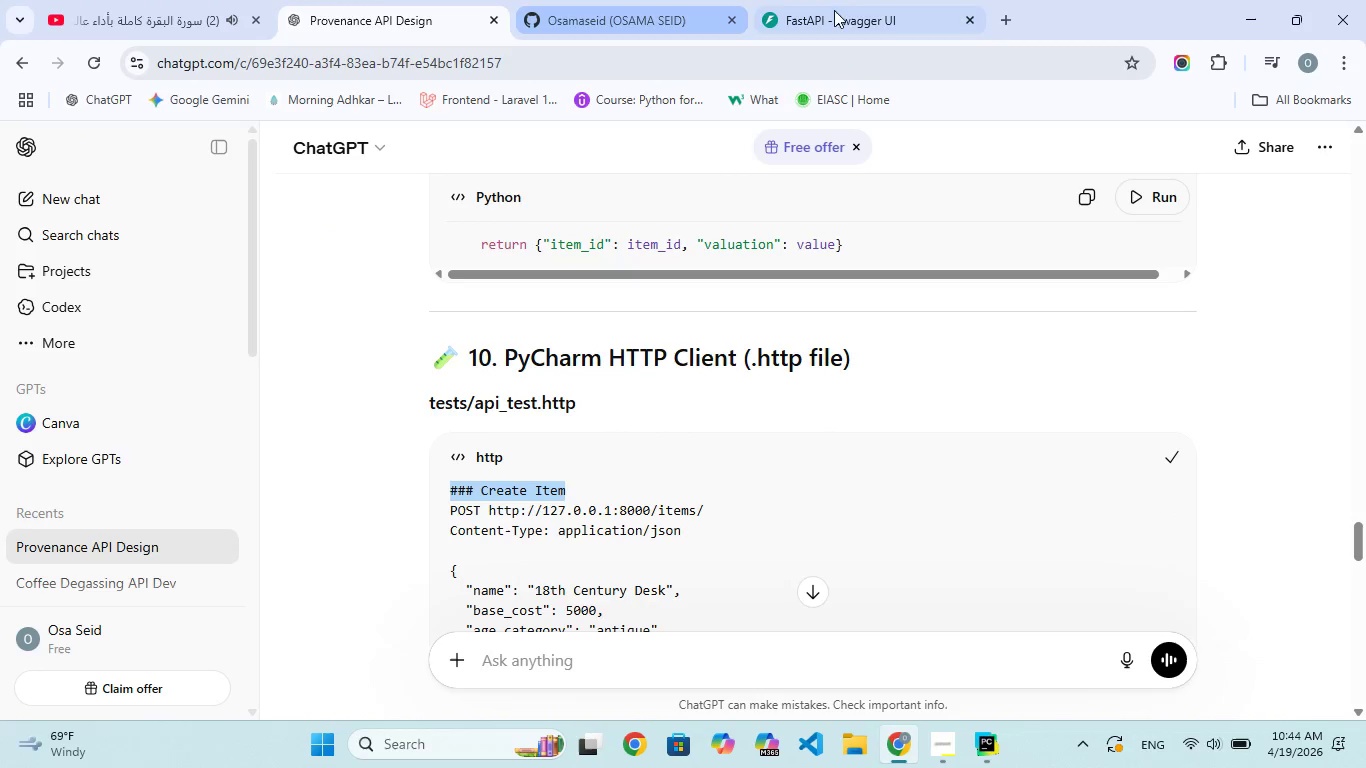 
left_click([842, 11])
 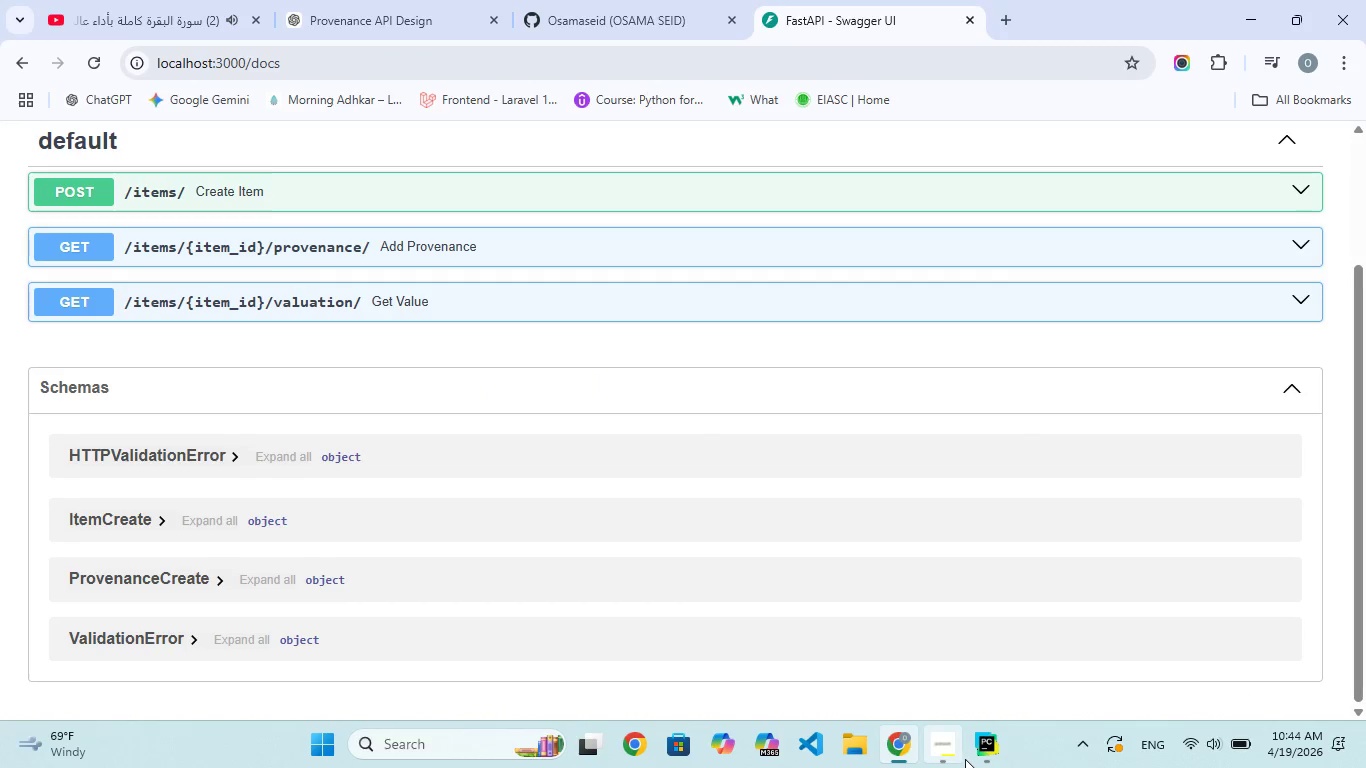 
mouse_move([974, 733])
 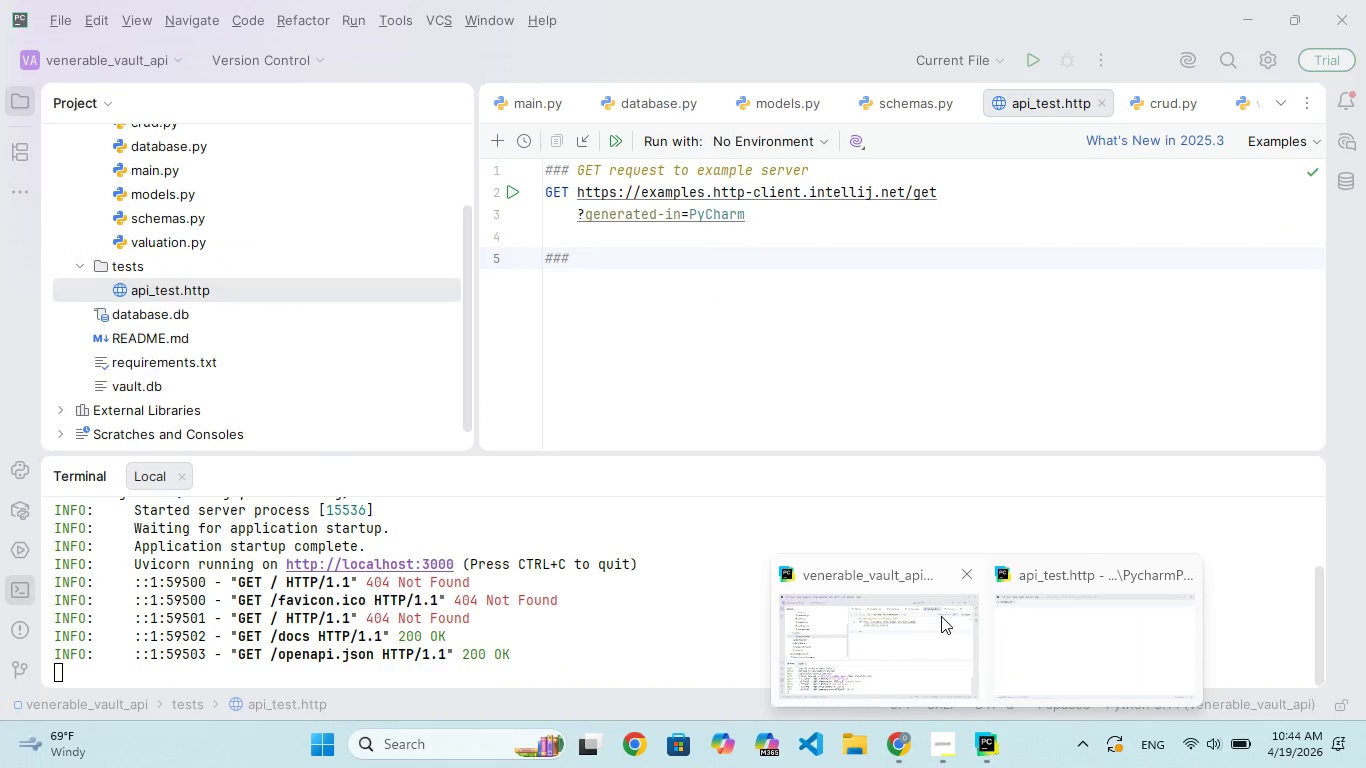 
left_click([942, 616])
 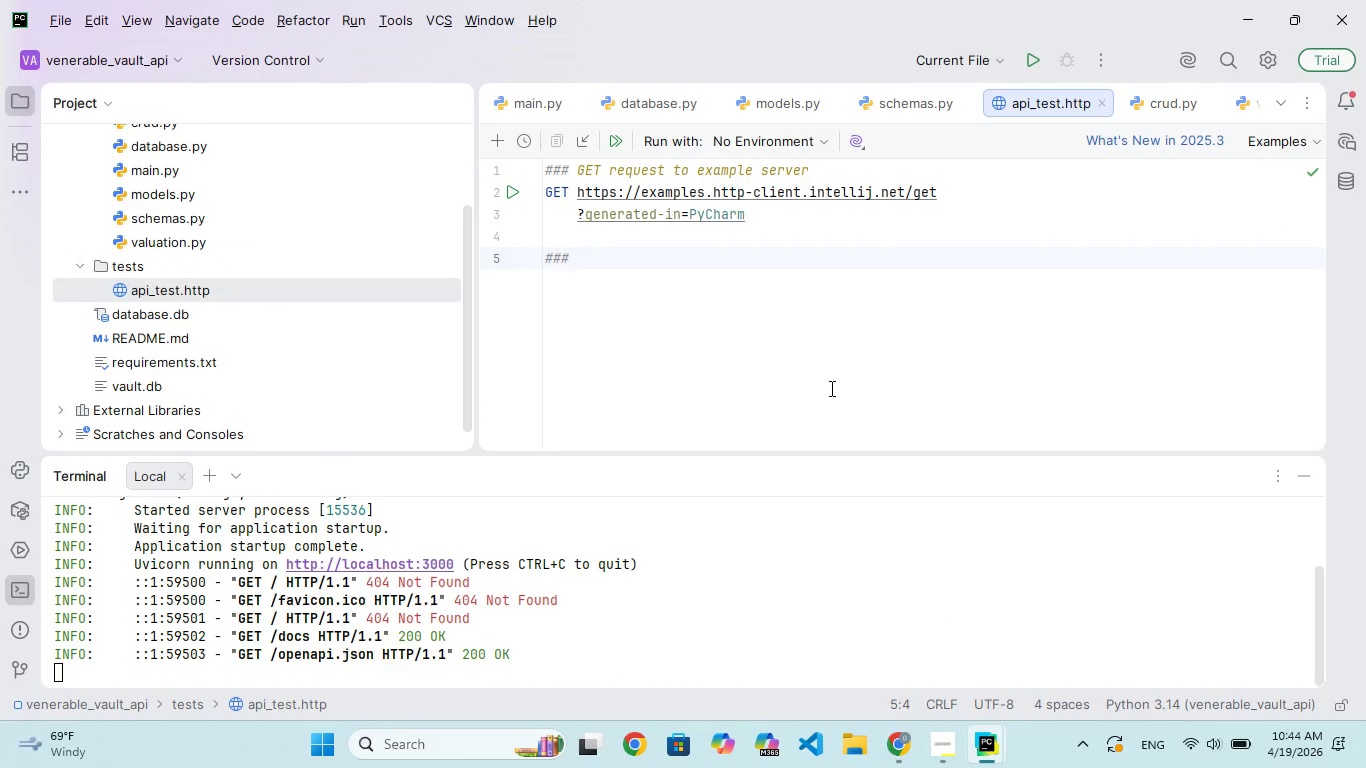 
left_click([795, 291])
 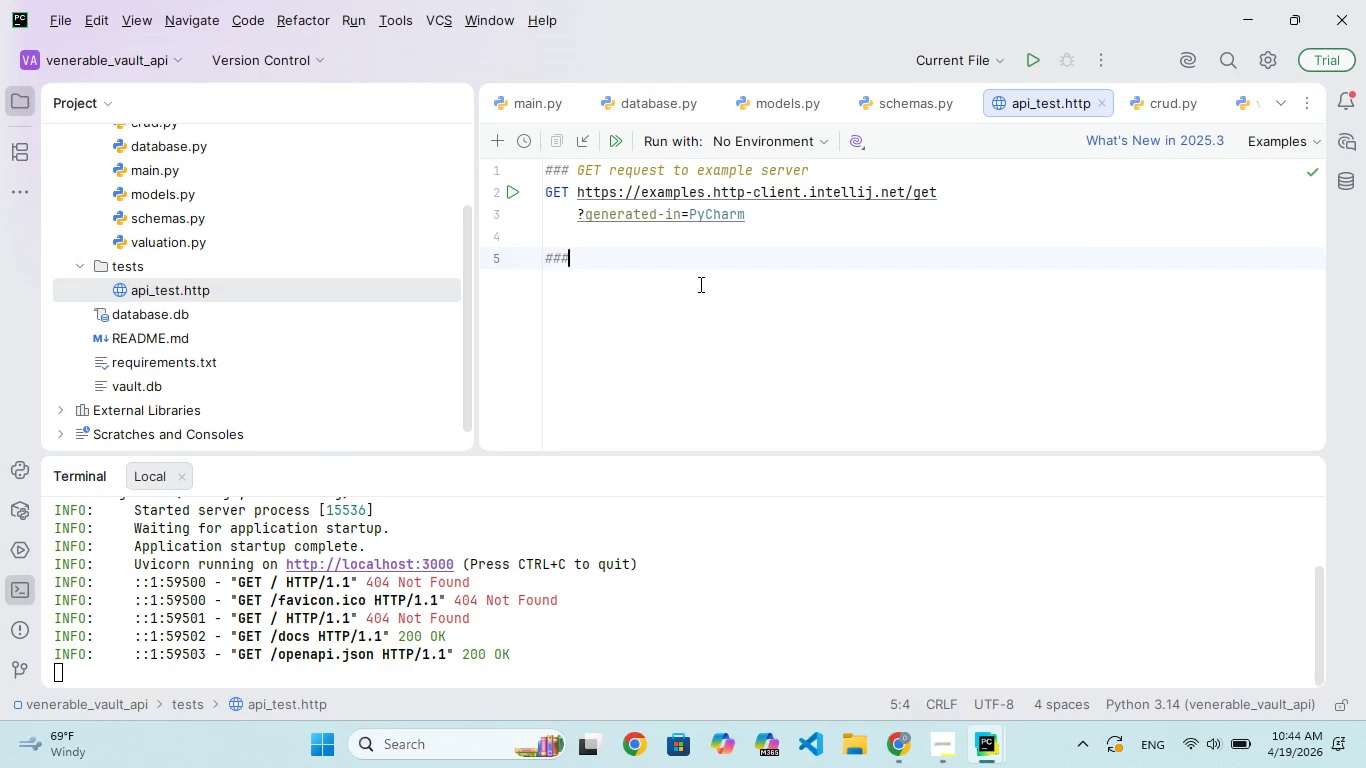 
left_click_drag(start_coordinate=[697, 284], to_coordinate=[561, 164])
 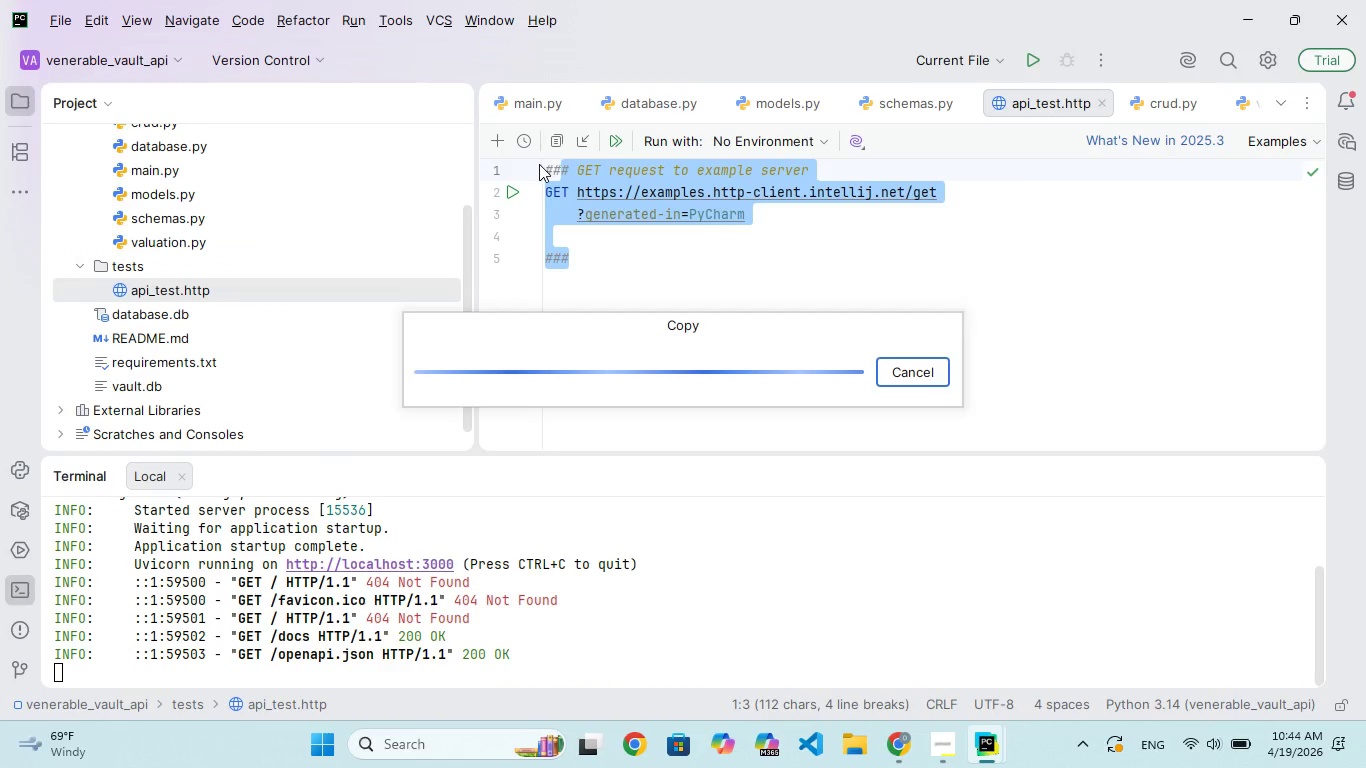 
left_click([539, 164])
 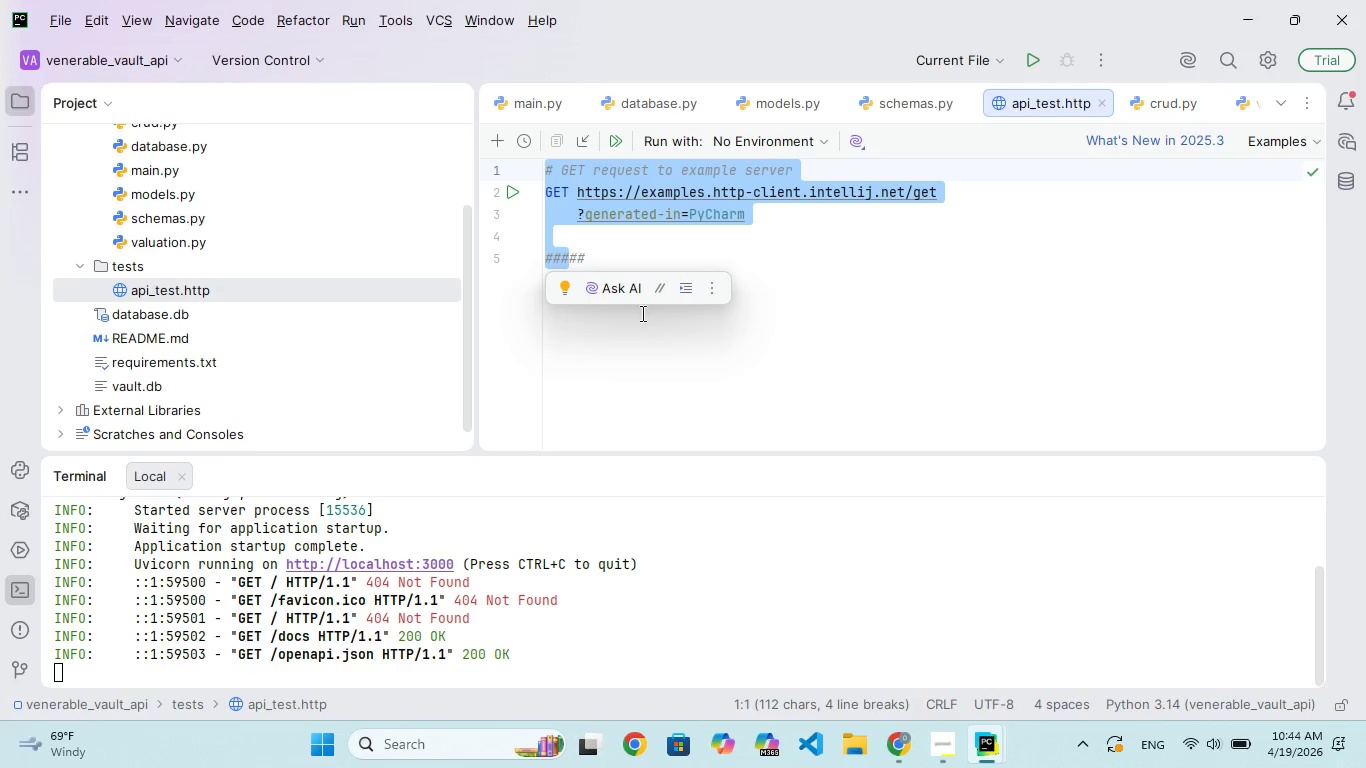 
left_click([635, 260])
 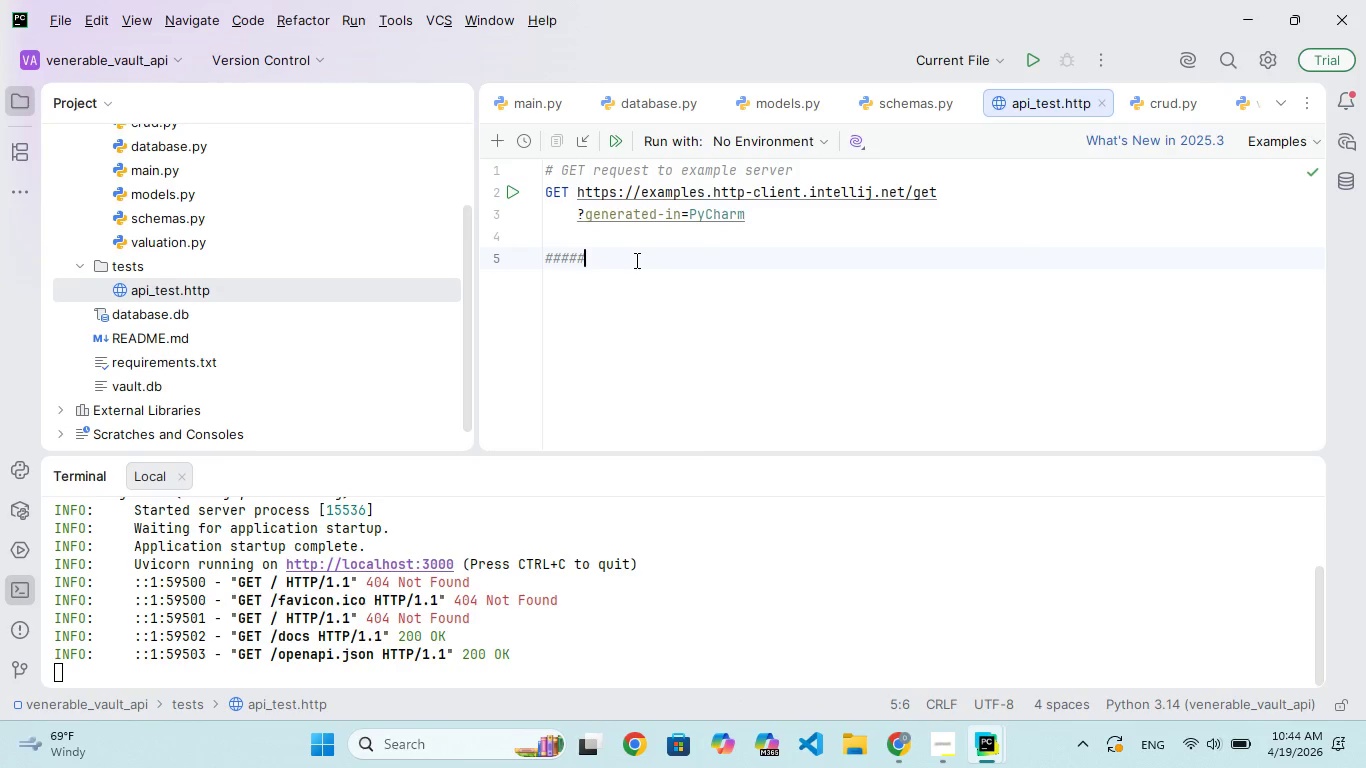 
left_click_drag(start_coordinate=[635, 260], to_coordinate=[556, 149])
 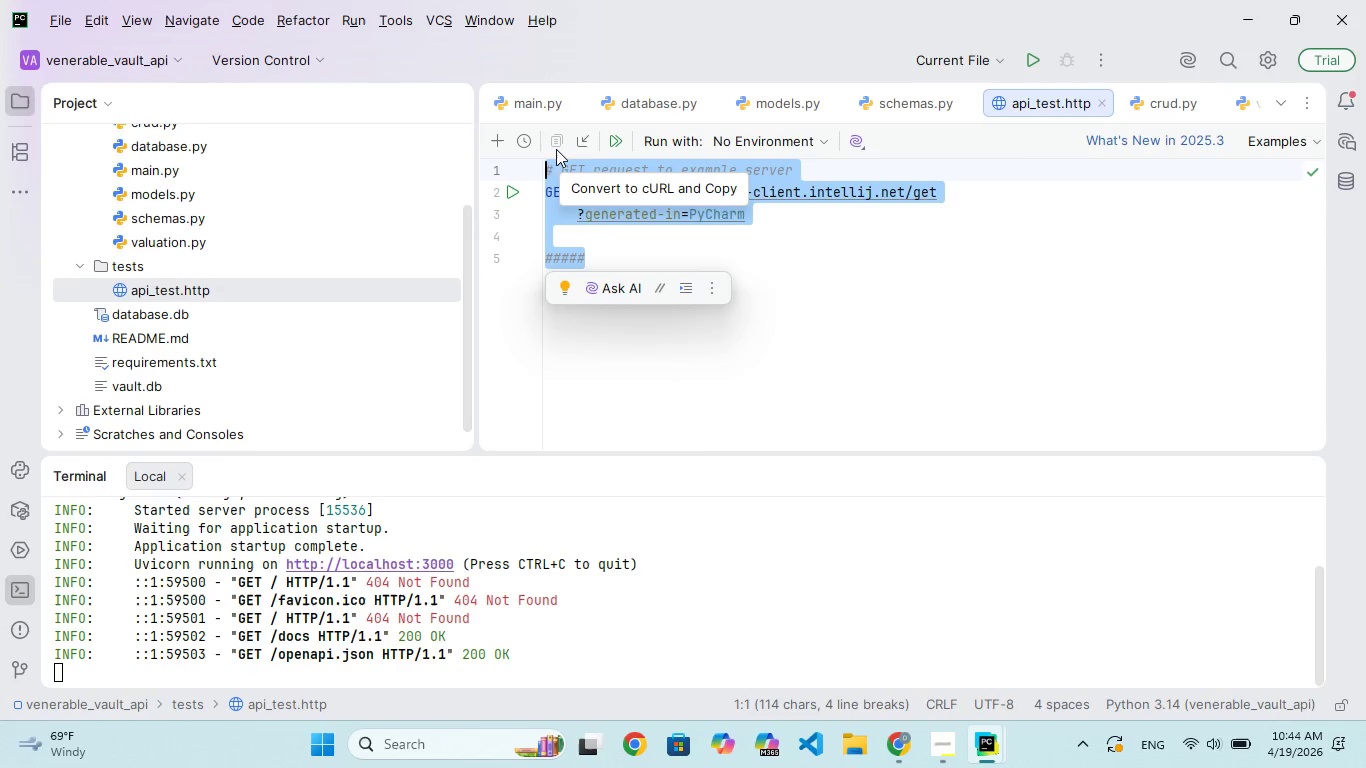 
key(Control+V)
 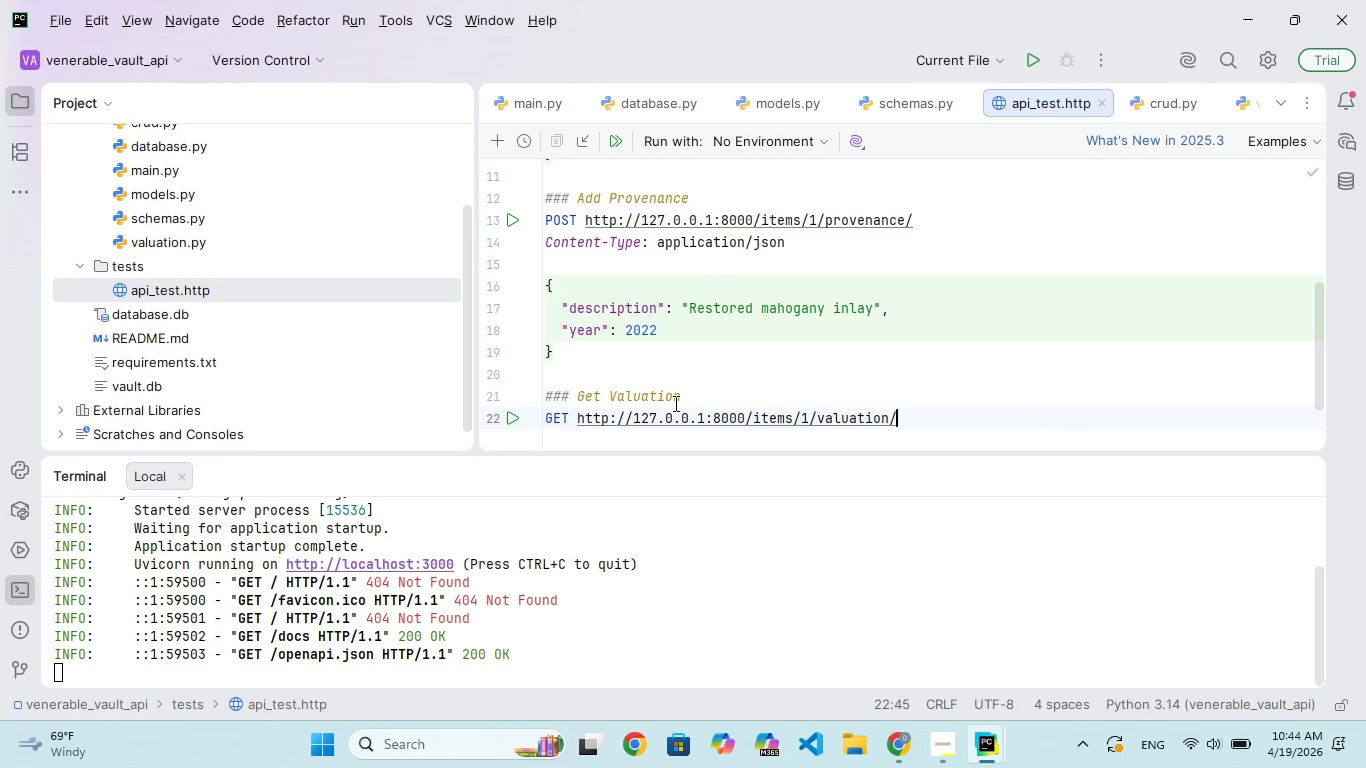 
scroll: coordinate [760, 348], scroll_direction: up, amount: 168.0
 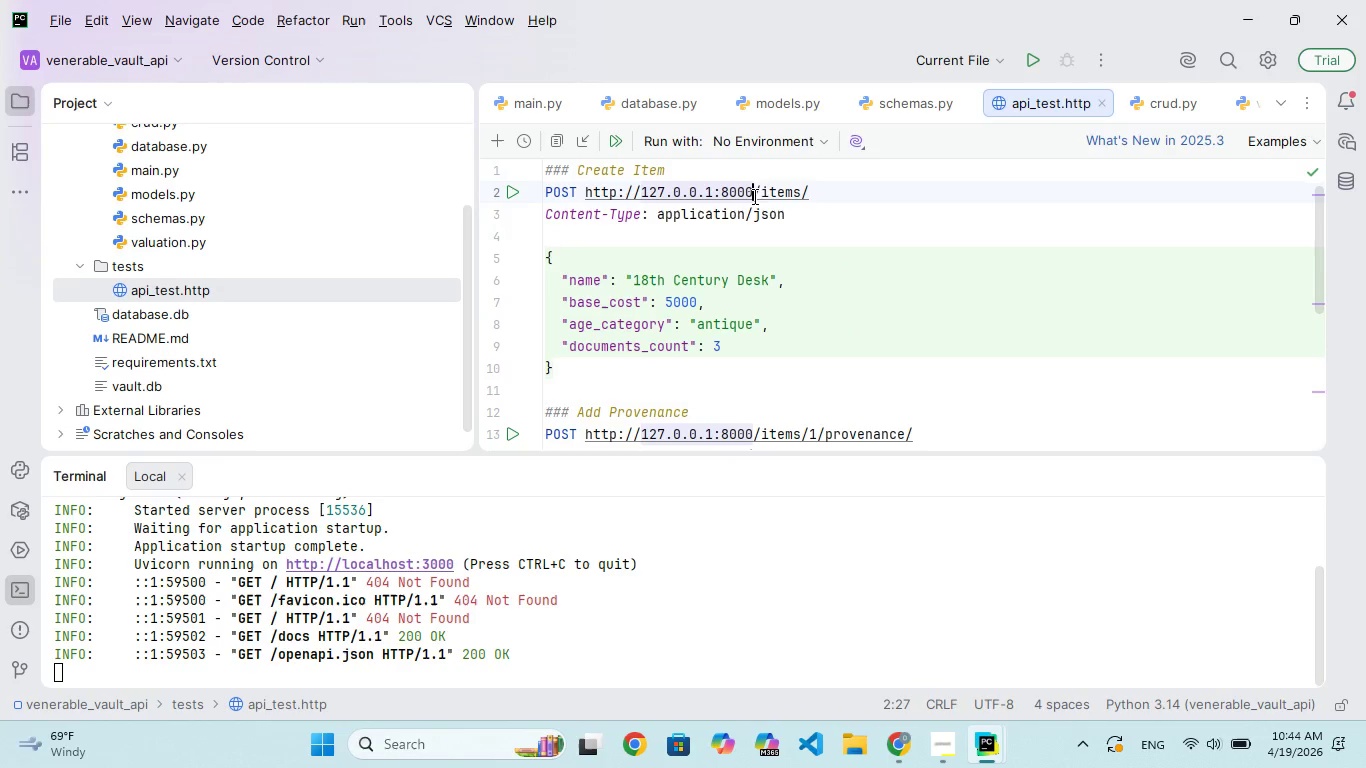 
key(Backspace)
key(Backspace)
key(Backspace)
key(Backspace)
type(3000)
 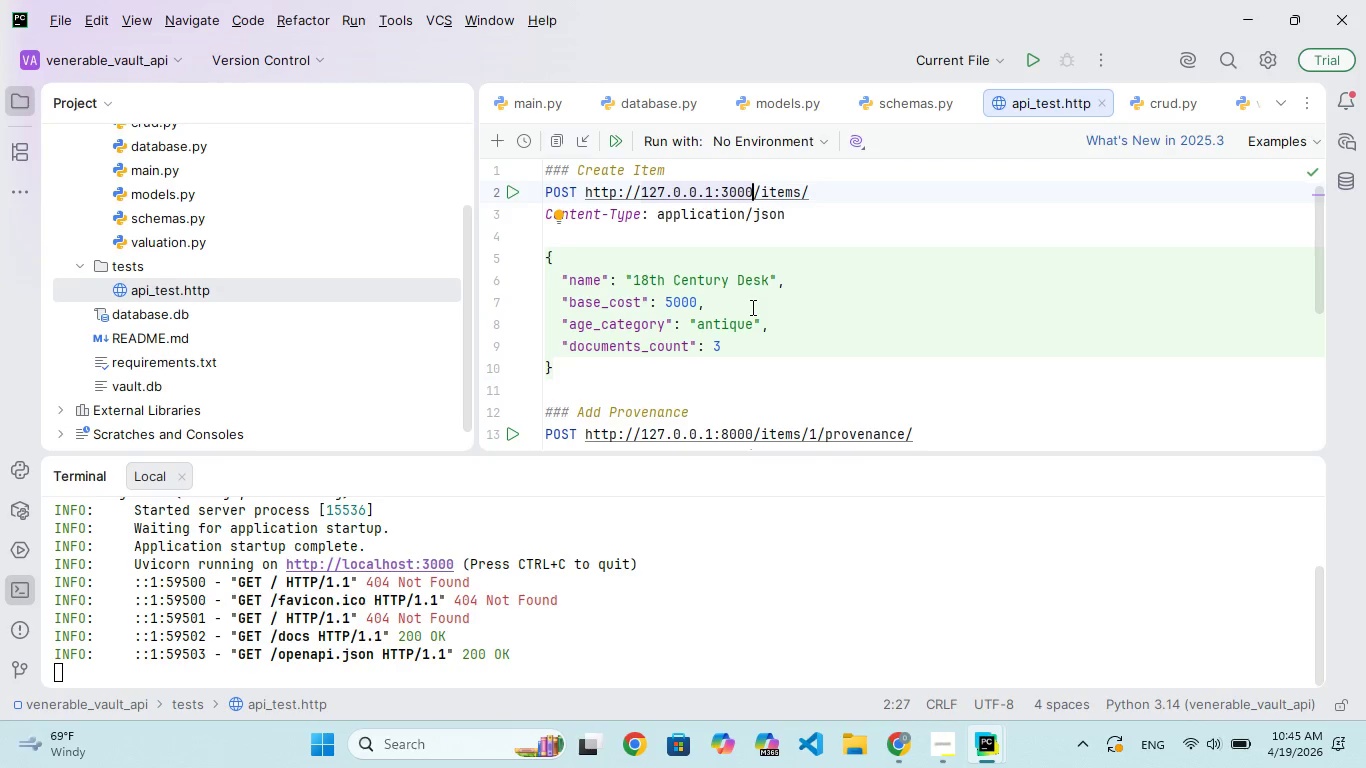 
scroll: coordinate [751, 325], scroll_direction: down, amount: 10.0
 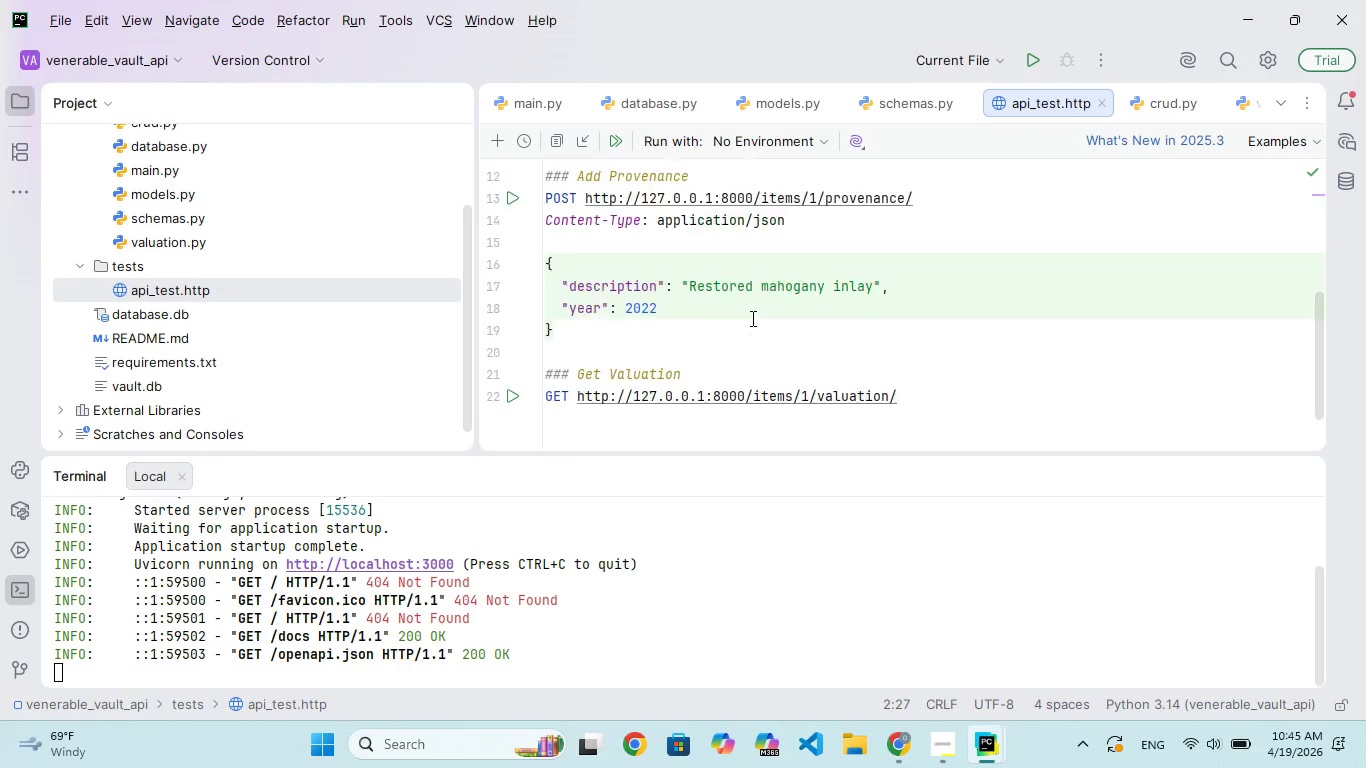 
scroll: coordinate [751, 318], scroll_direction: up, amount: 15.0
 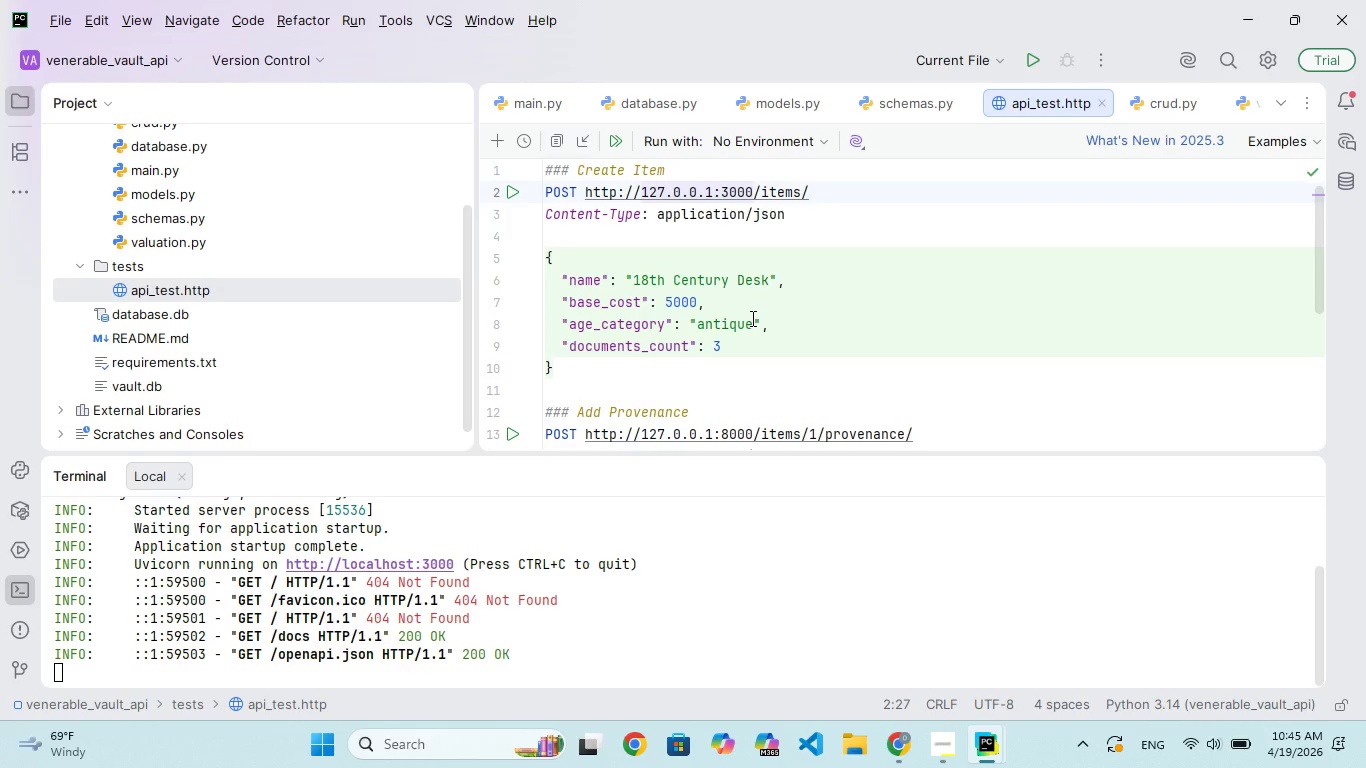 
scroll: coordinate [756, 318], scroll_direction: down, amount: 1.0
 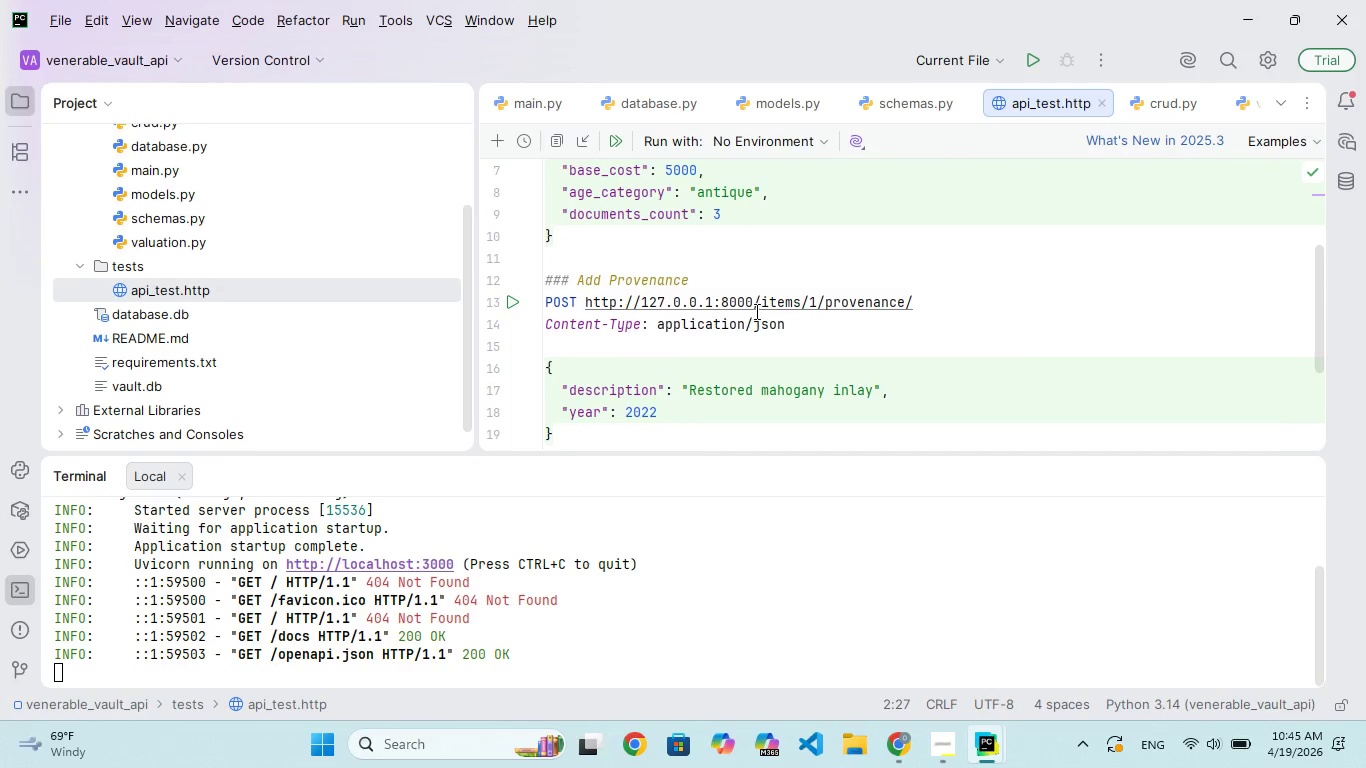 
left_click([754, 309])
 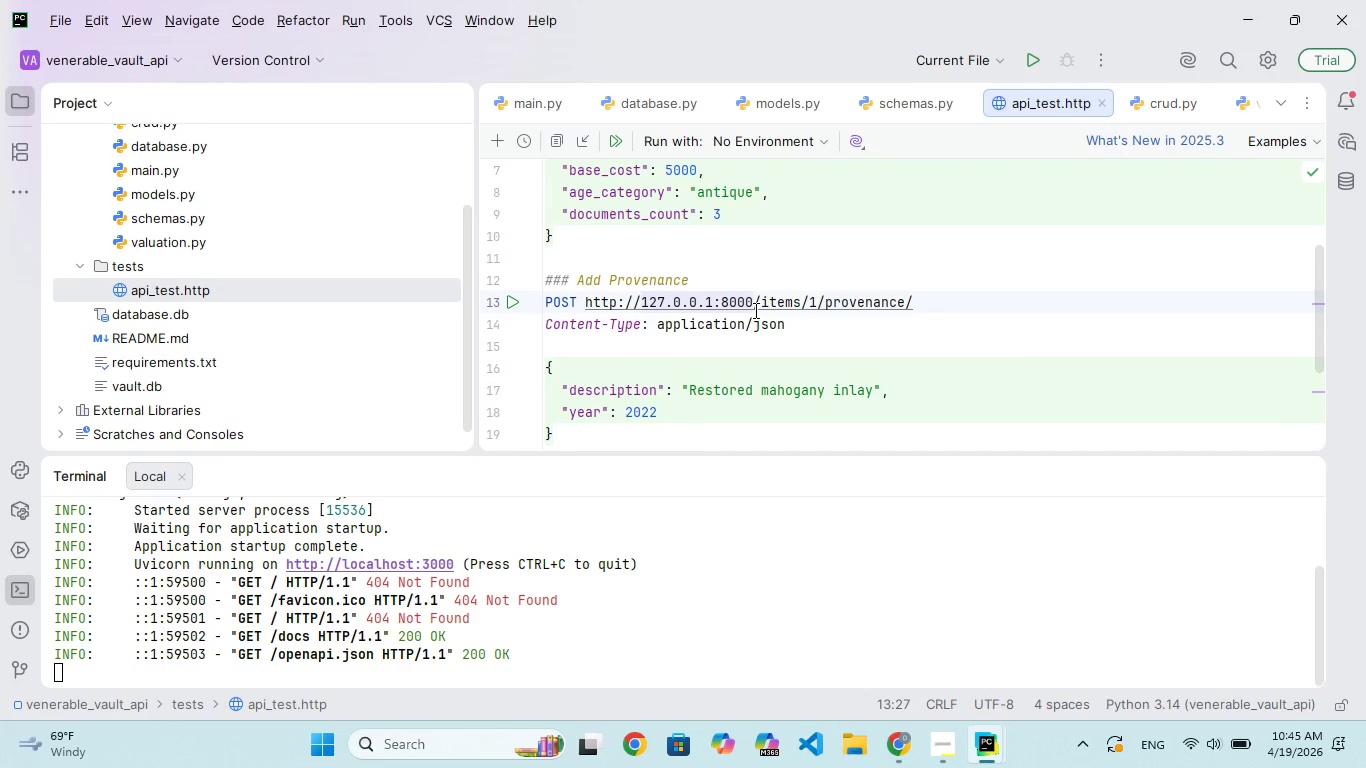 
key(Backspace)
key(Backspace)
key(Backspace)
key(Backspace)
type(3000)
 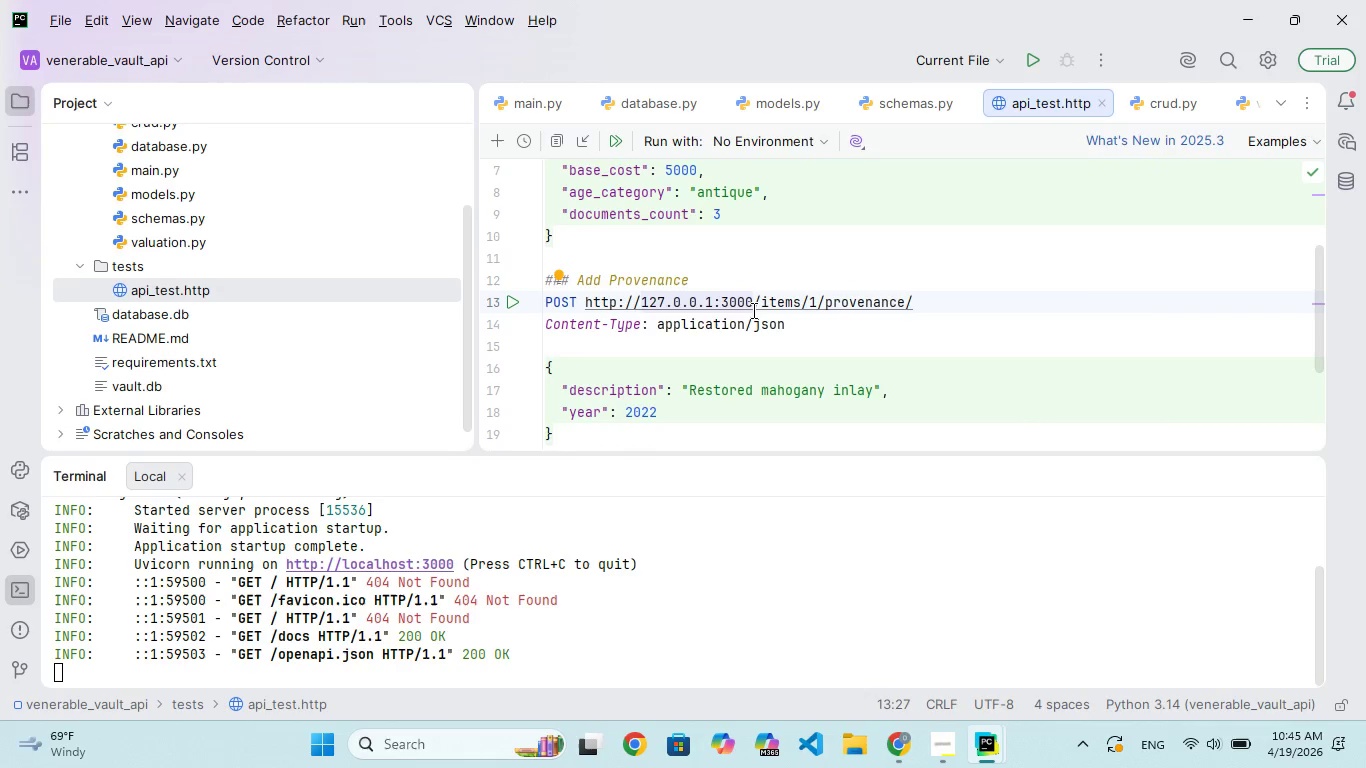 
scroll: coordinate [757, 326], scroll_direction: down, amount: 28.0
 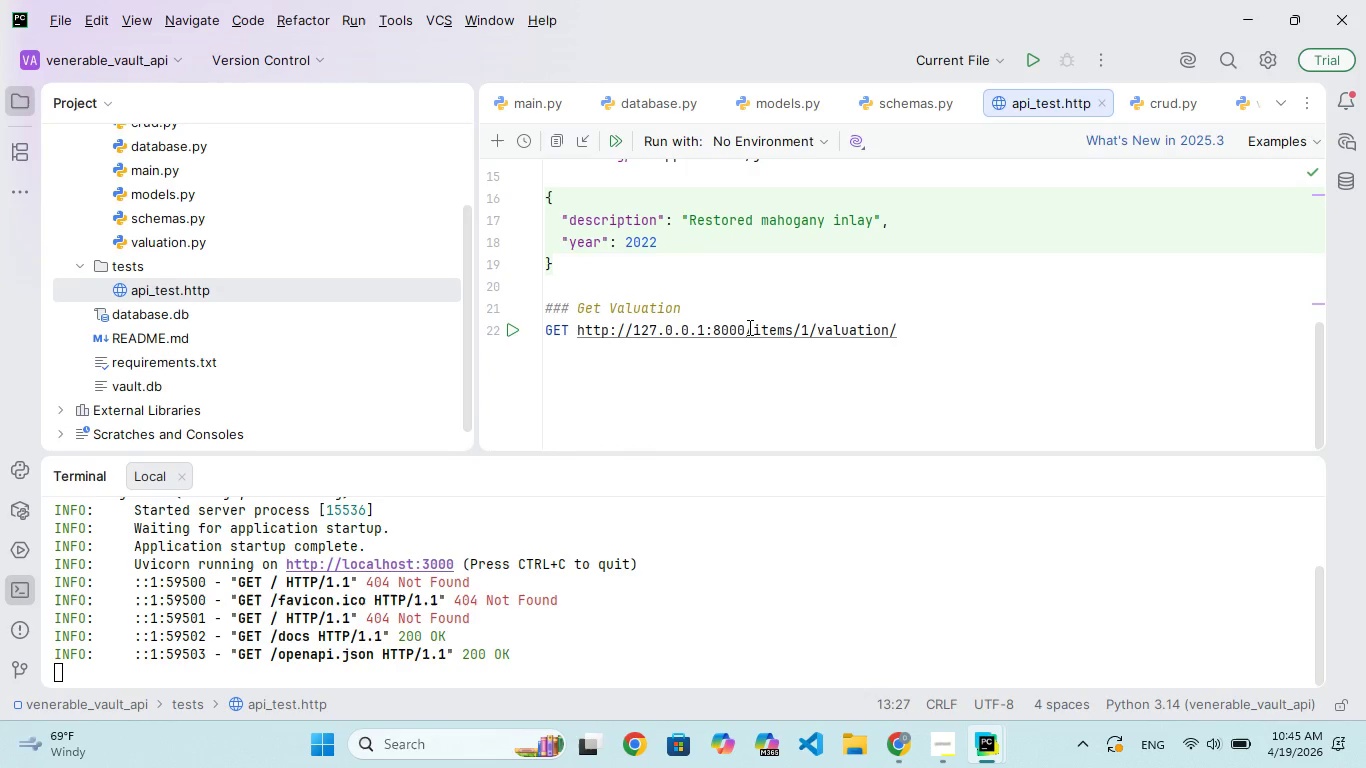 
left_click([748, 329])
 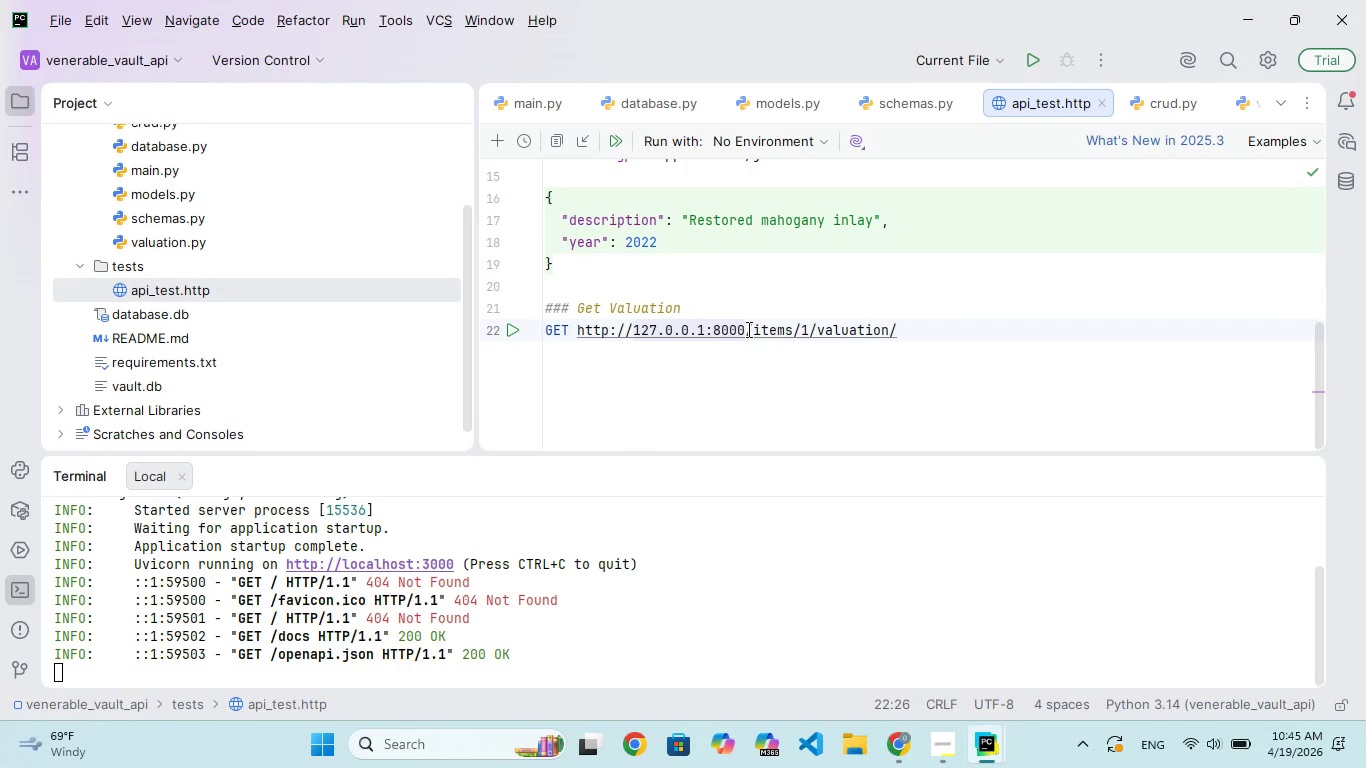 
key(Backspace)
key(Backspace)
key(Backspace)
key(Backspace)
type(3000)
 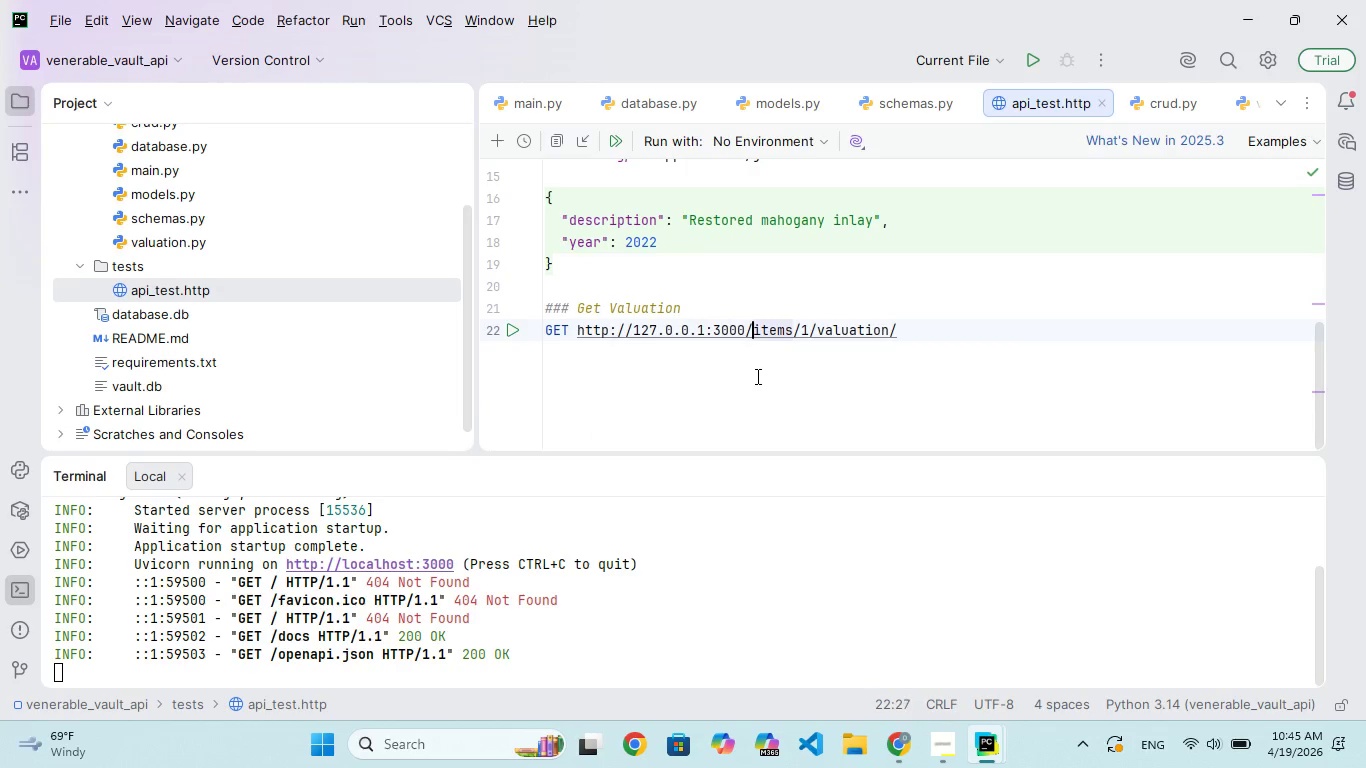 
scroll: coordinate [760, 370], scroll_direction: up, amount: 23.0
 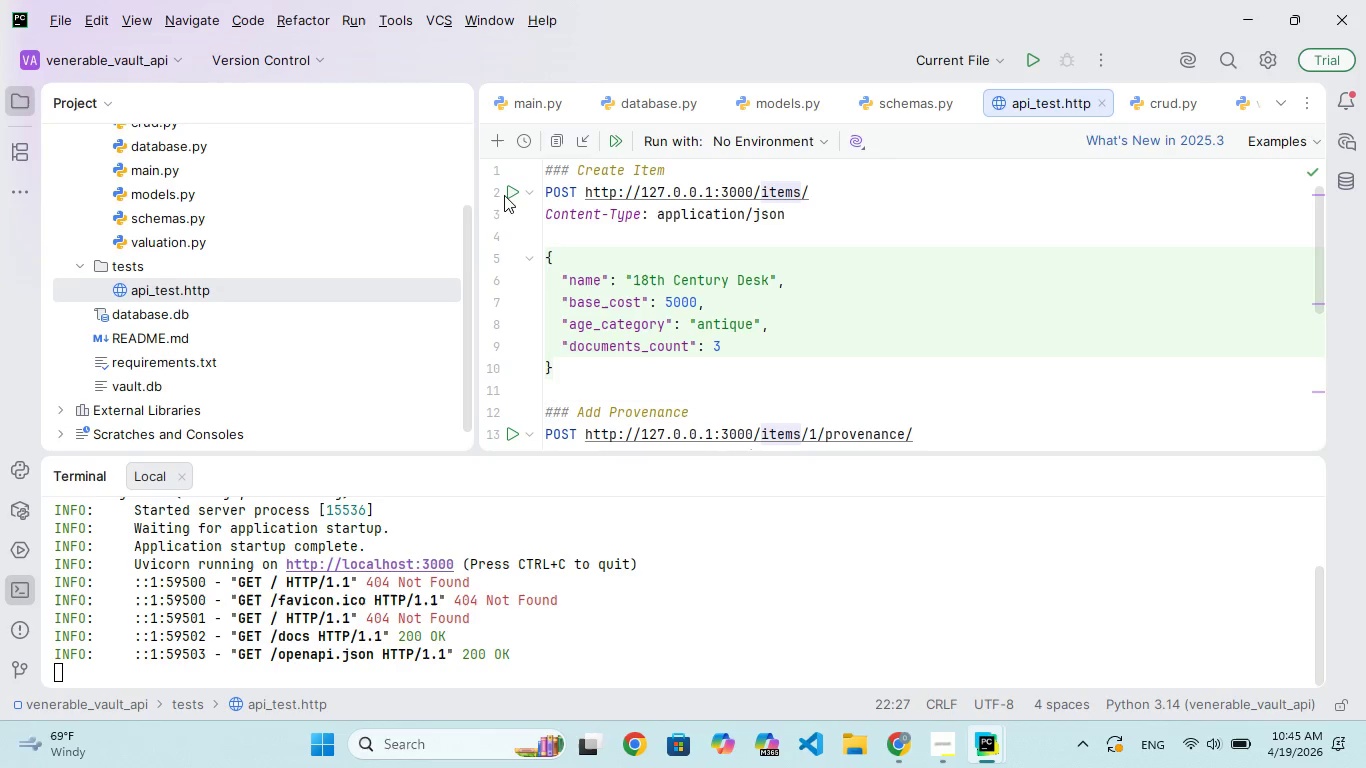 
left_click([509, 193])
 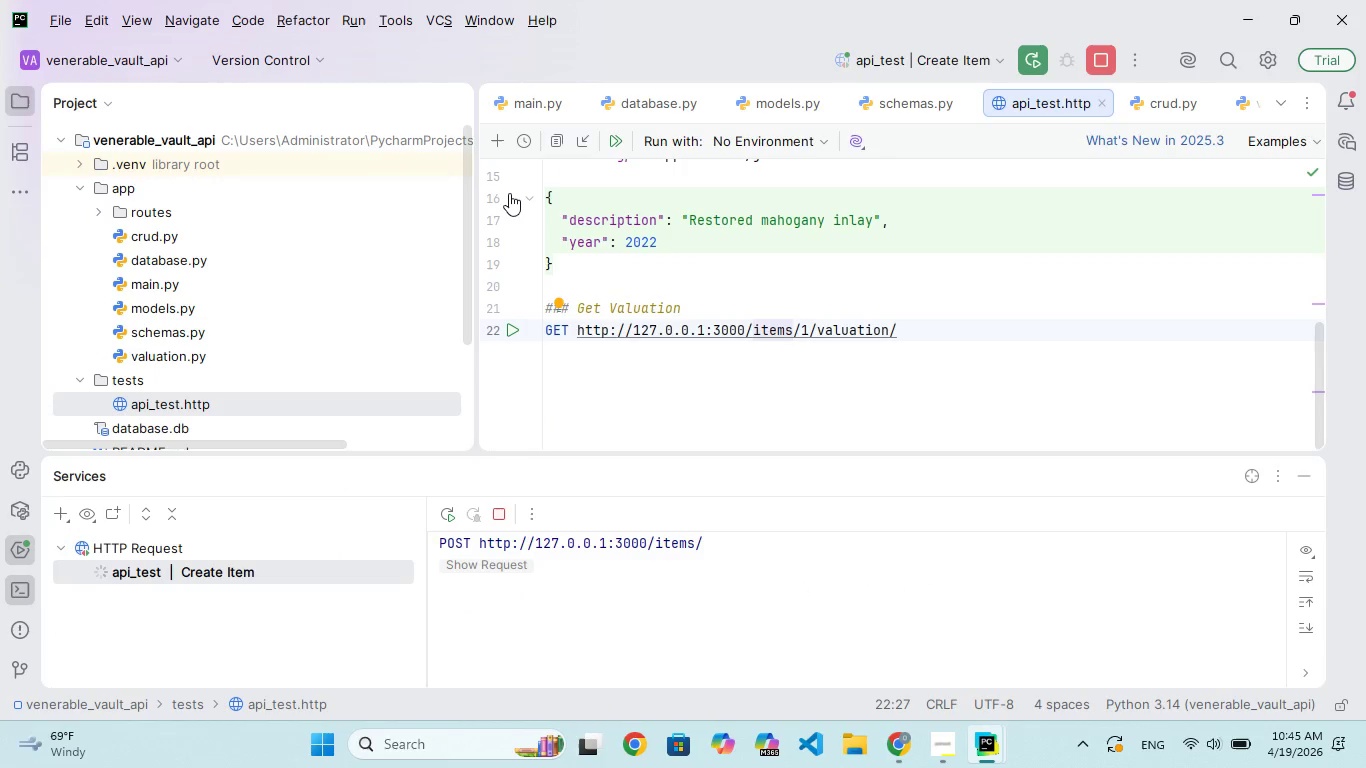 
wait(9.47)
 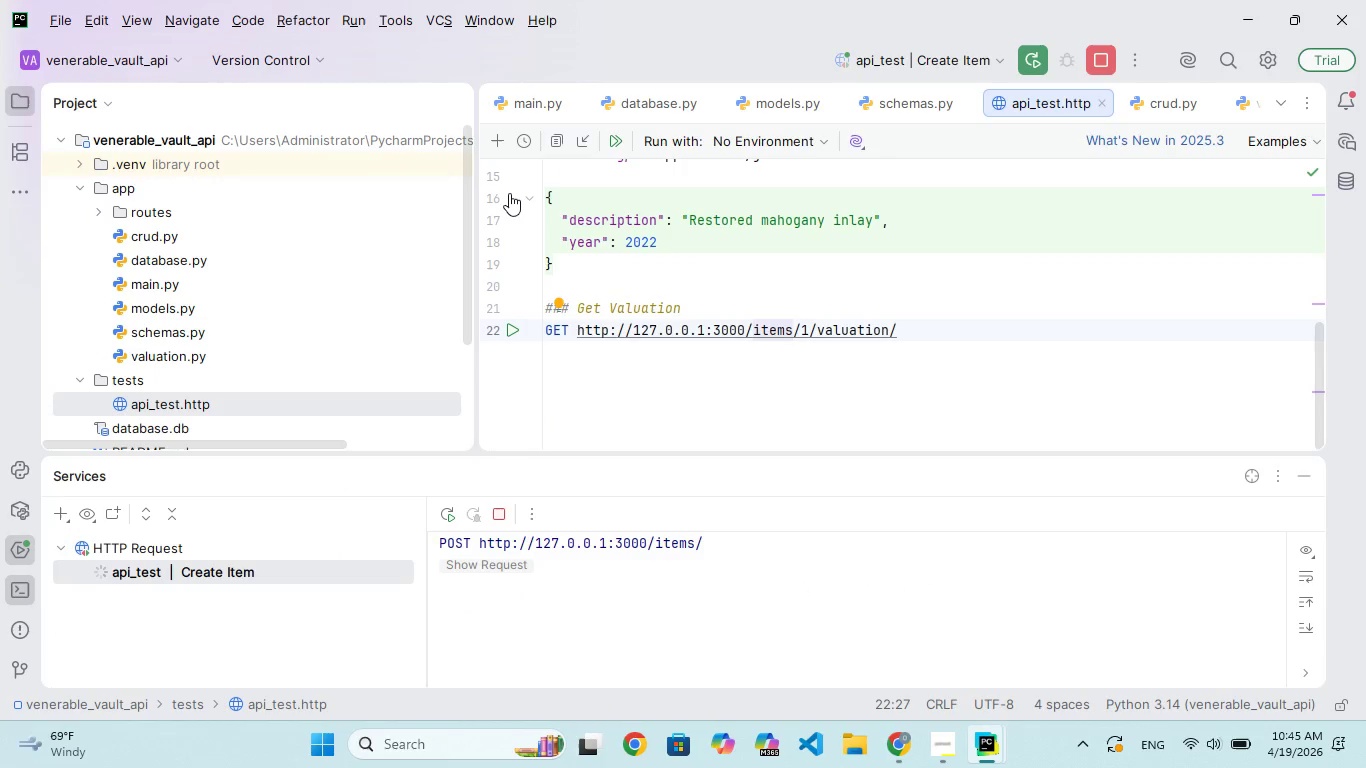 
scroll: coordinate [635, 387], scroll_direction: down, amount: 8.0
 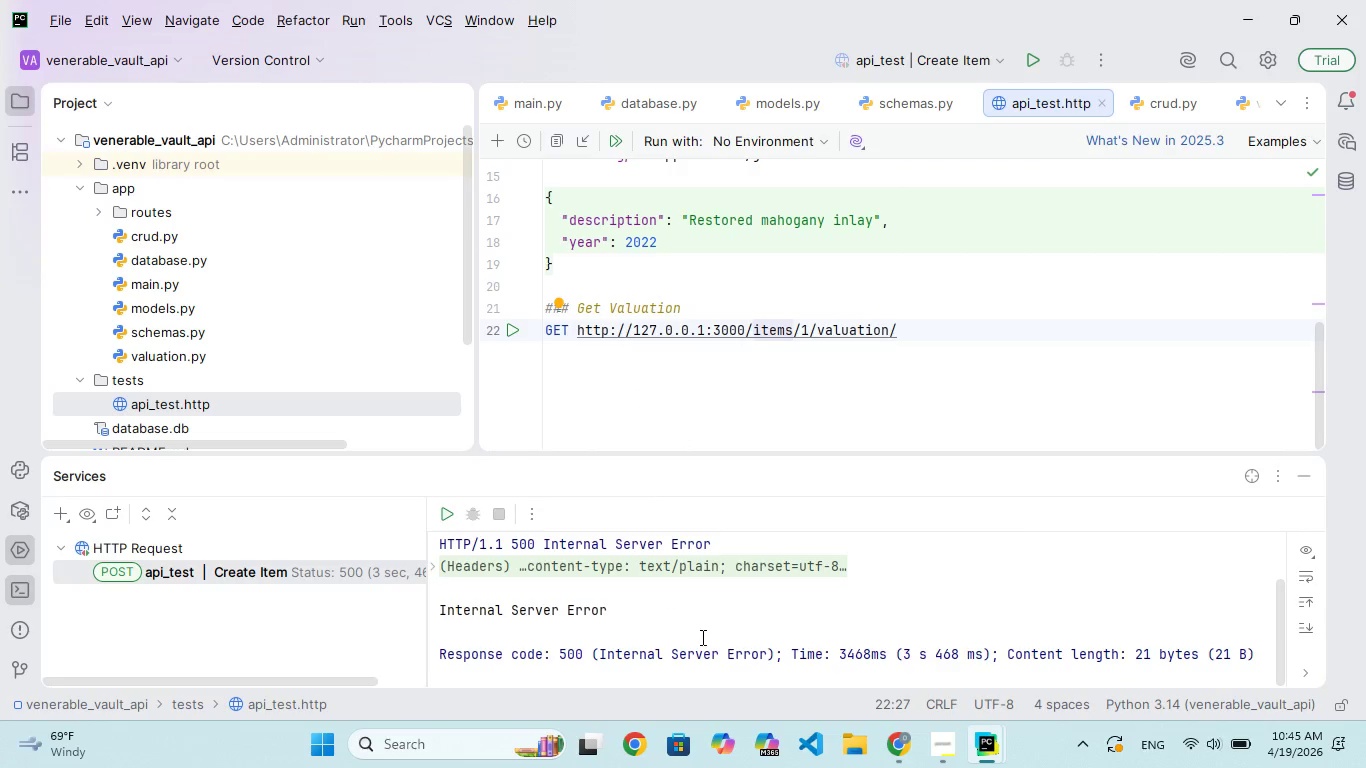 
scroll: coordinate [706, 440], scroll_direction: up, amount: 48.0
 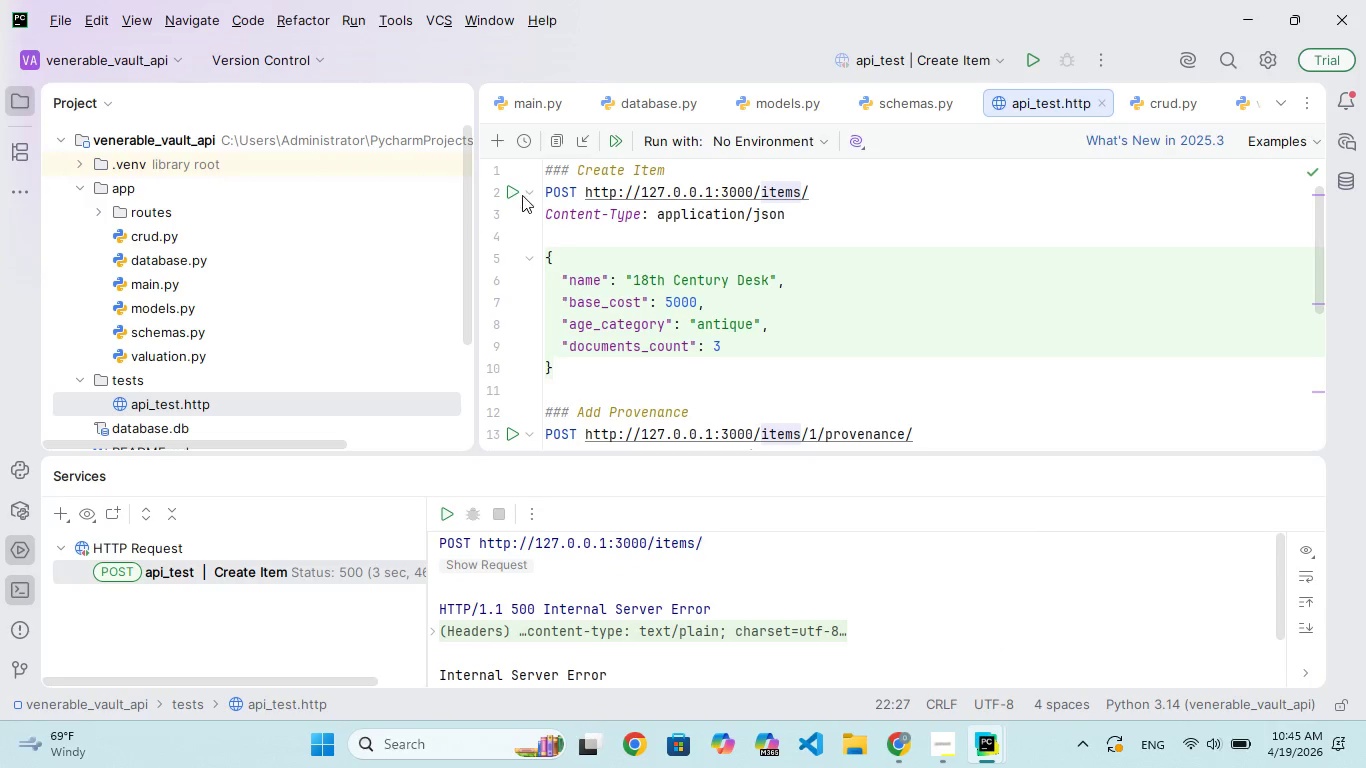 
left_click([512, 194])
 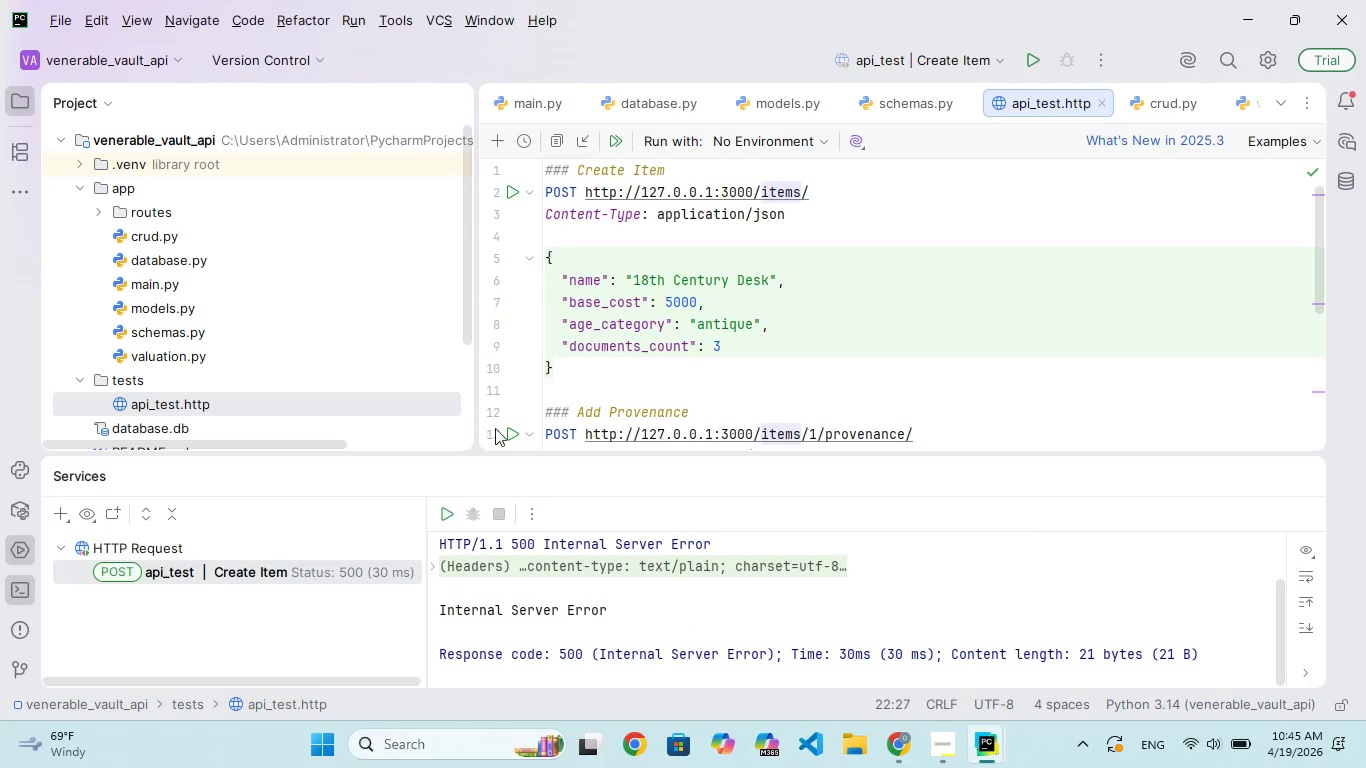 
wait(7.97)
 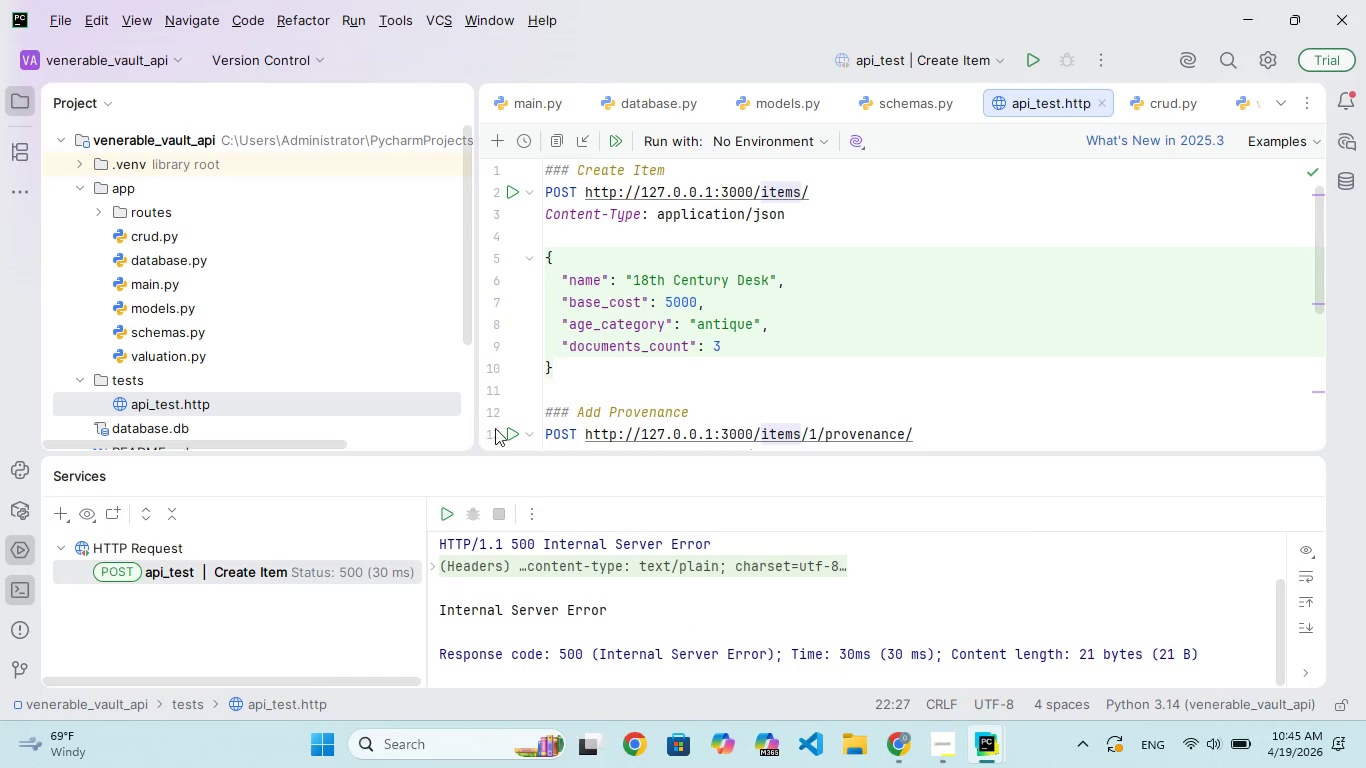 
scroll: coordinate [799, 381], scroll_direction: up, amount: 62.0
 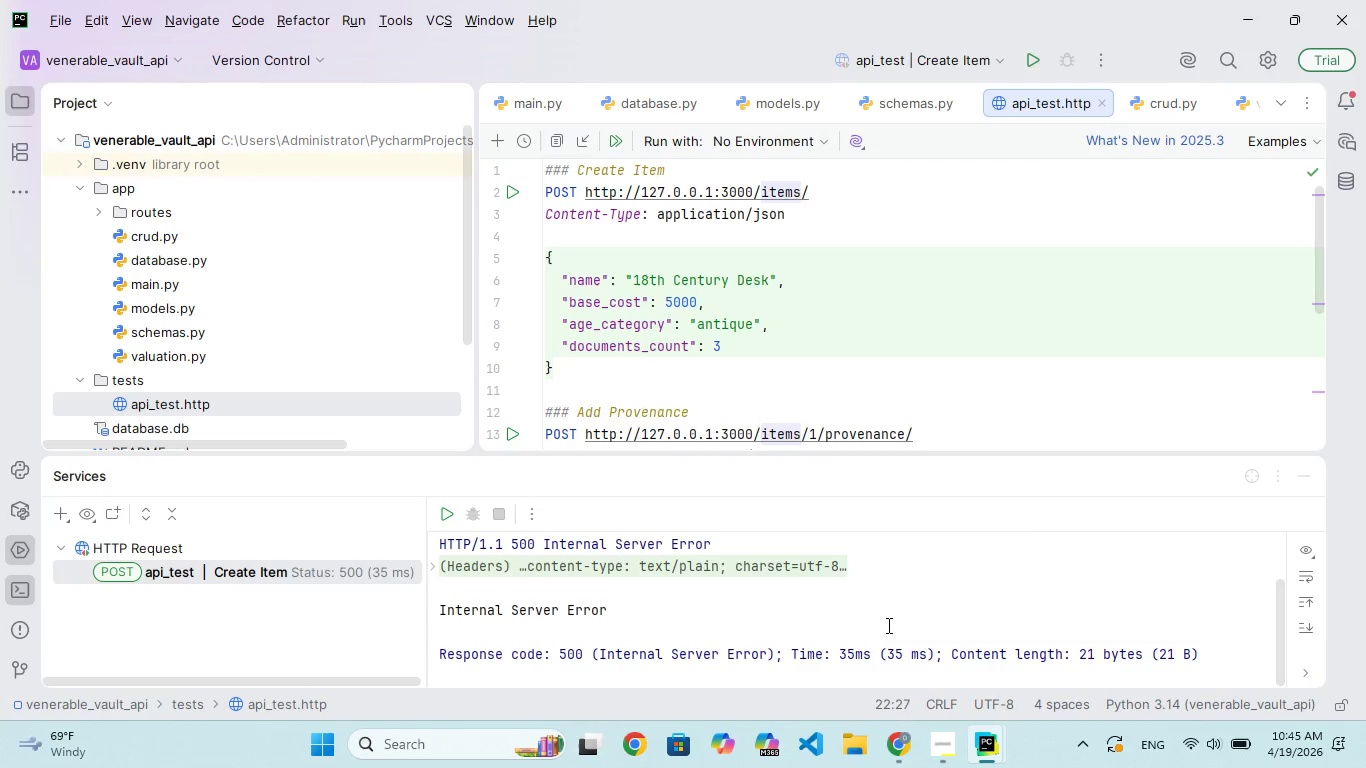 
left_click([892, 739])
 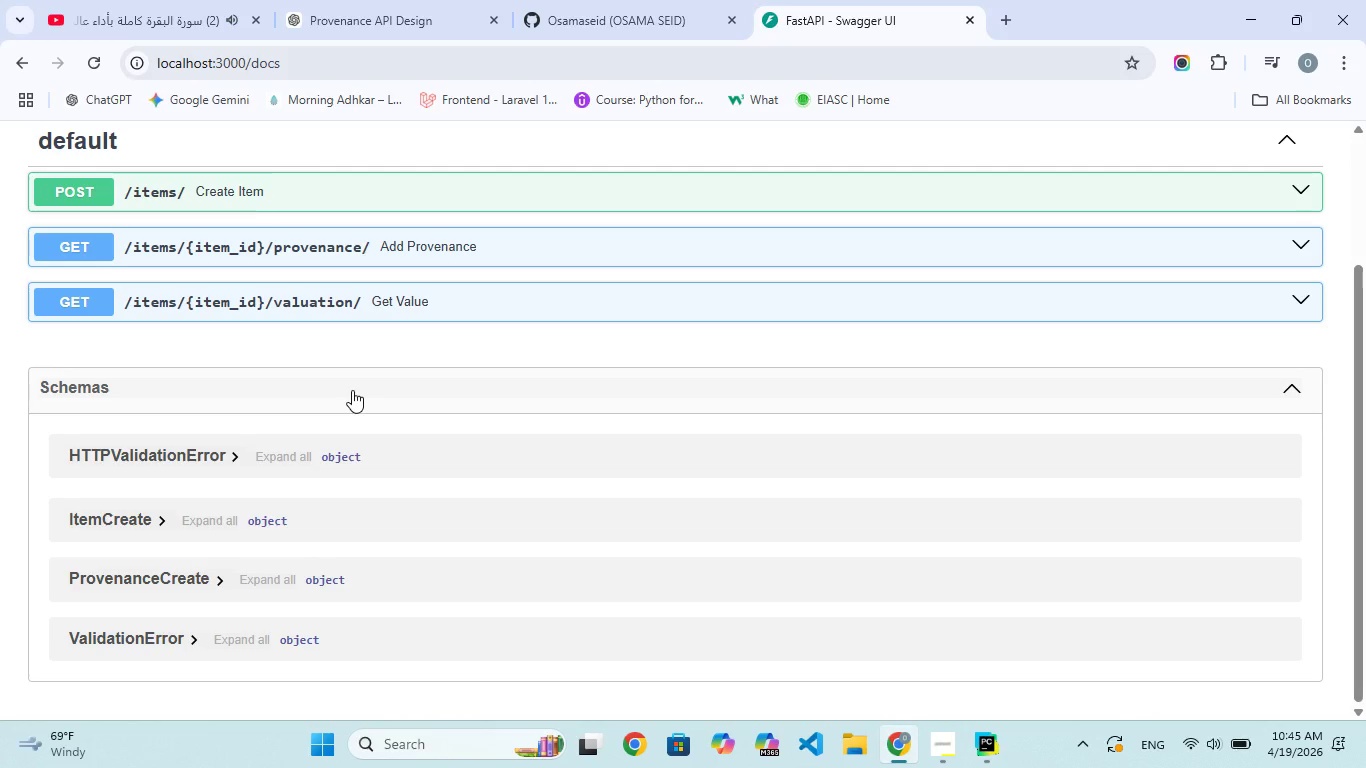 
left_click([282, 192])
 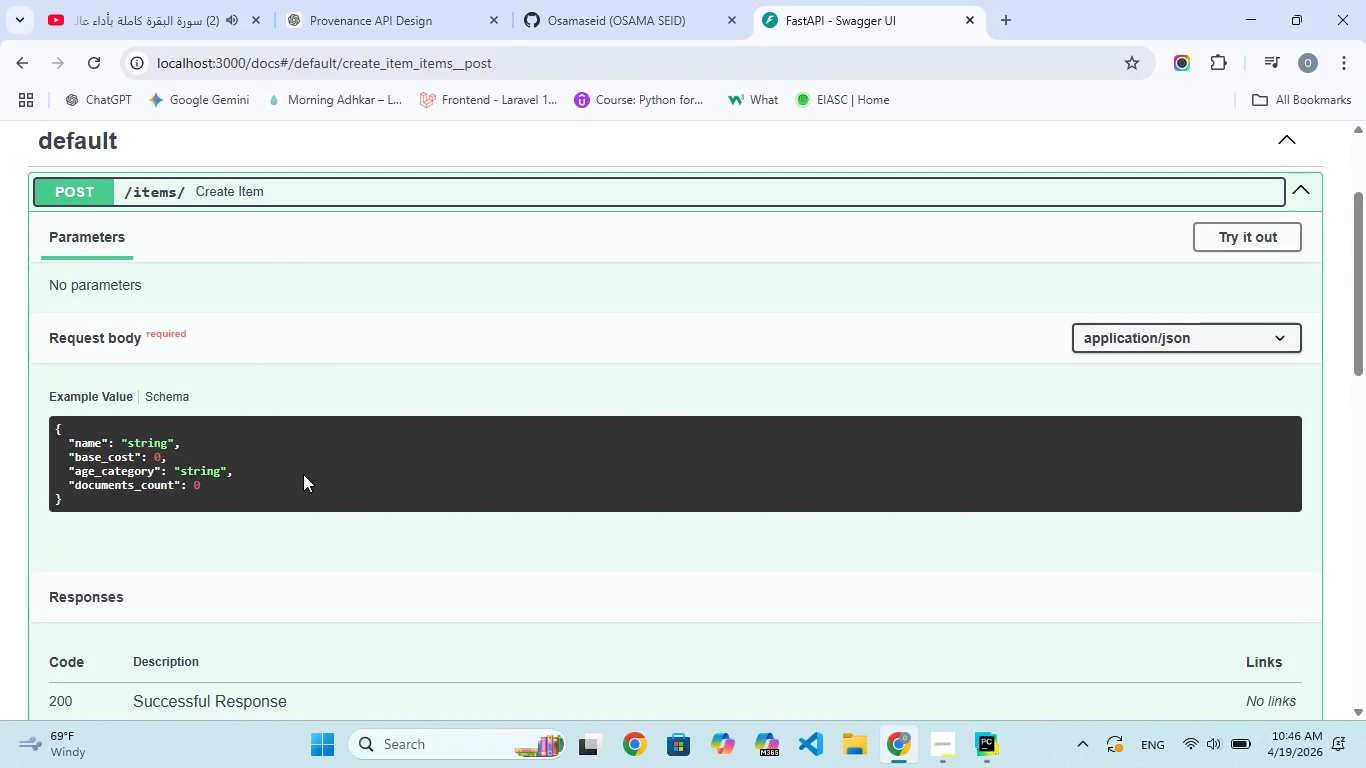 
wait(5.38)
 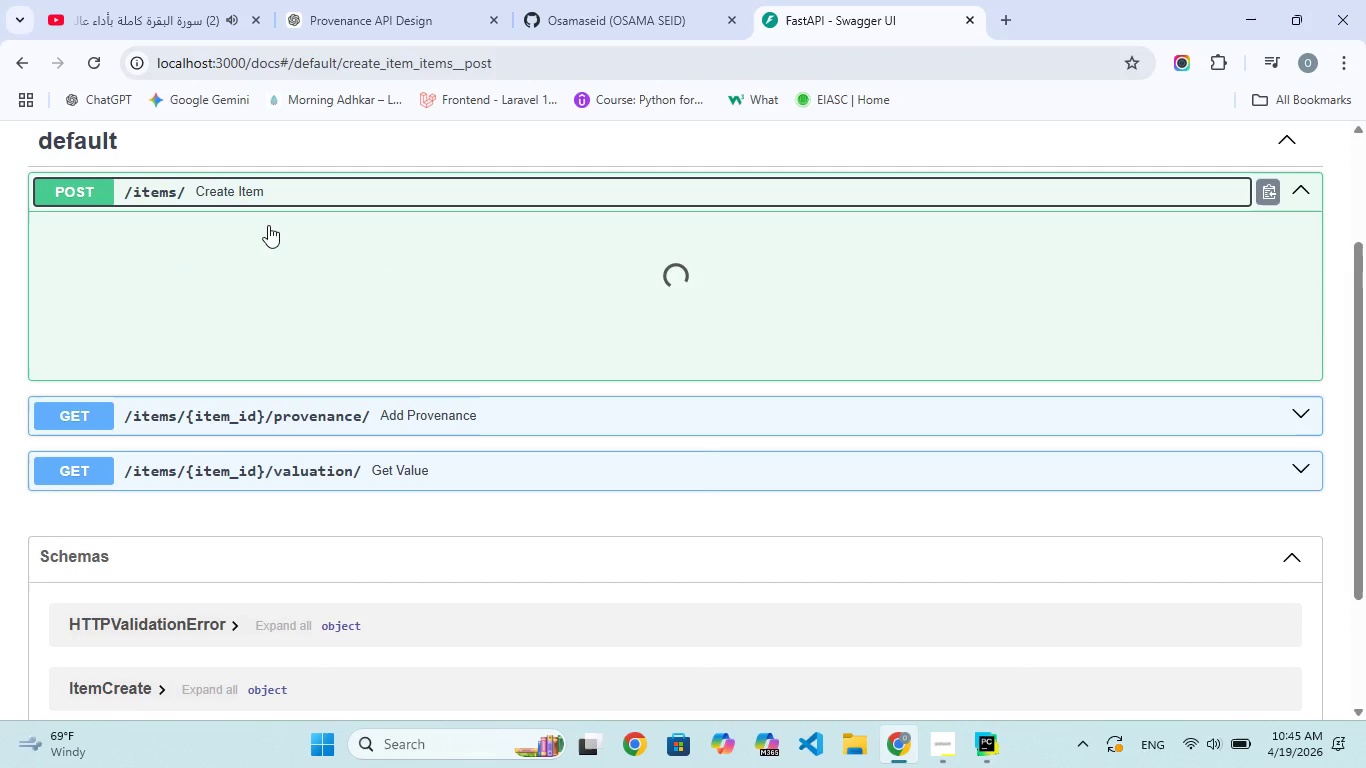 
left_click([1237, 238])
 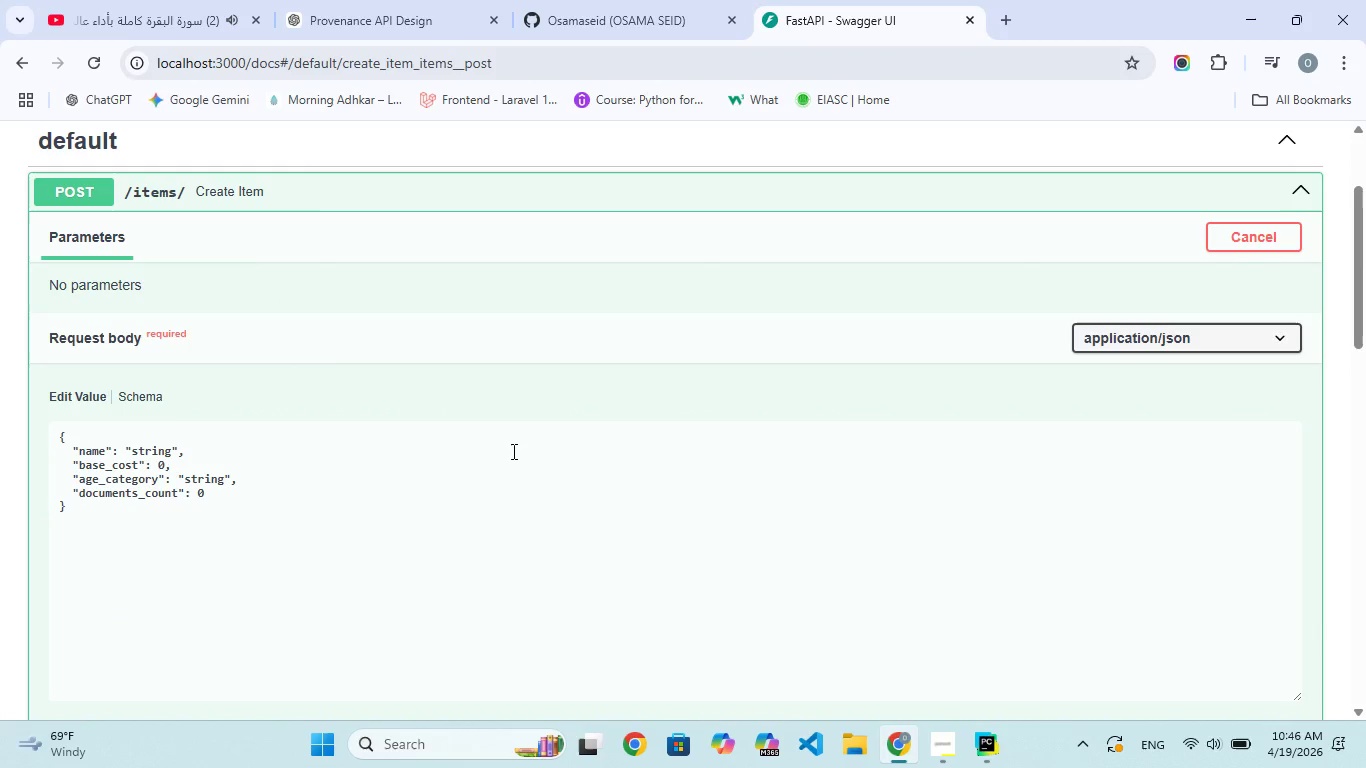 
scroll: coordinate [516, 456], scroll_direction: down, amount: 12.0
 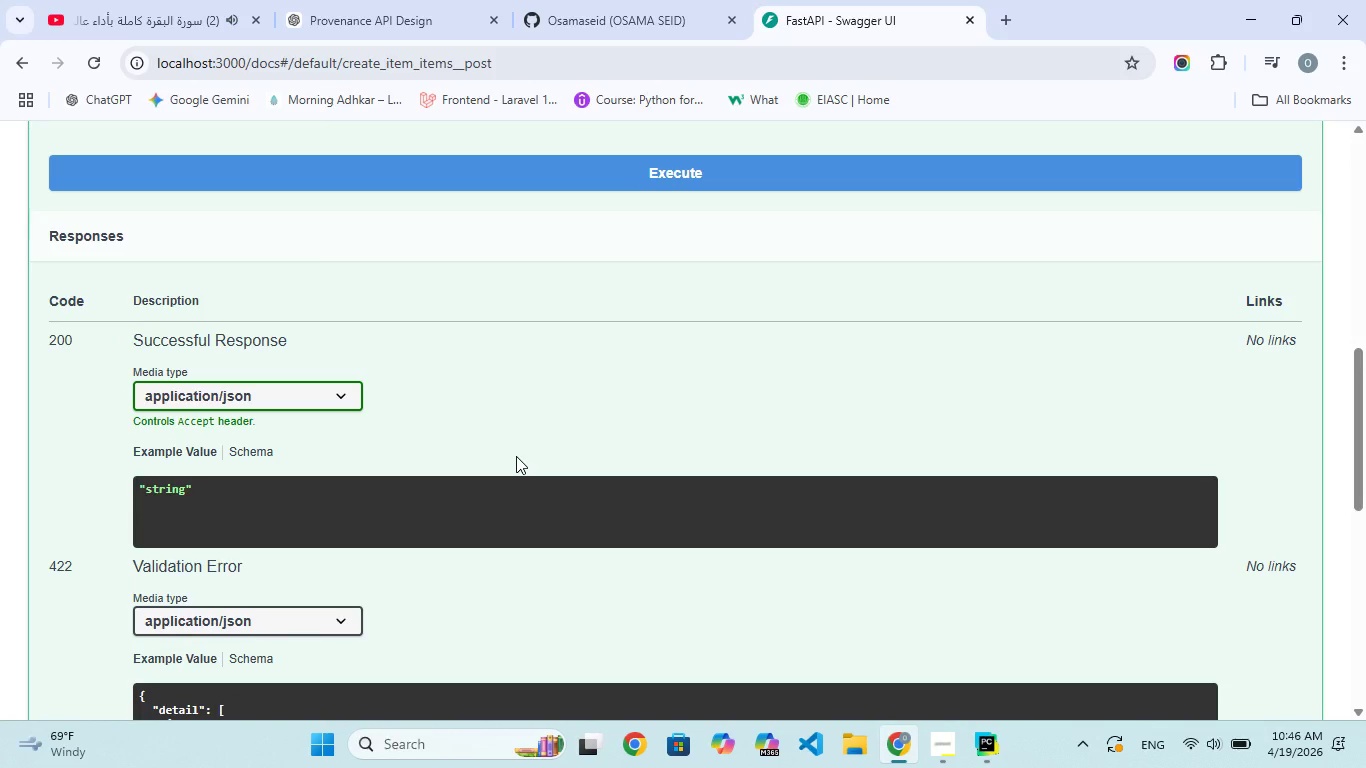 
scroll: coordinate [516, 456], scroll_direction: up, amount: 76.0
 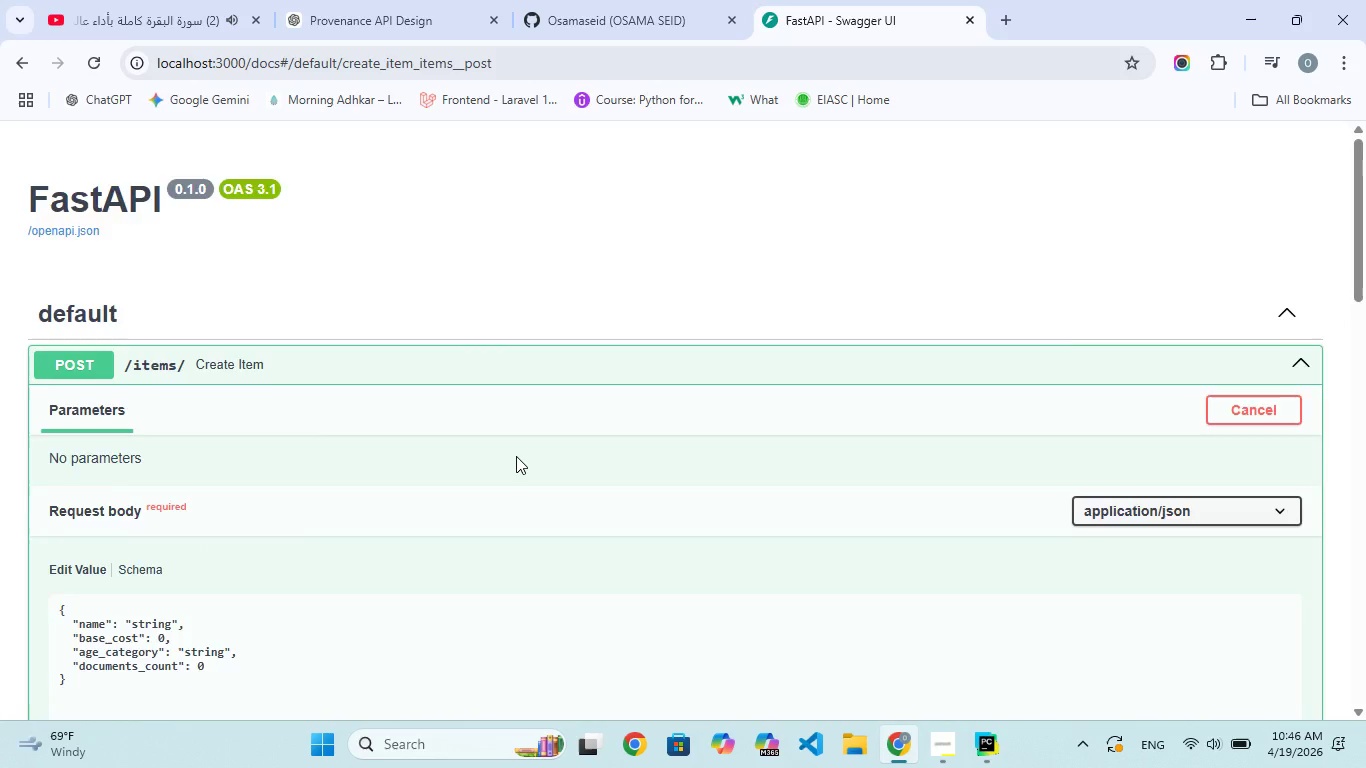 
scroll: coordinate [516, 456], scroll_direction: down, amount: 4.0
 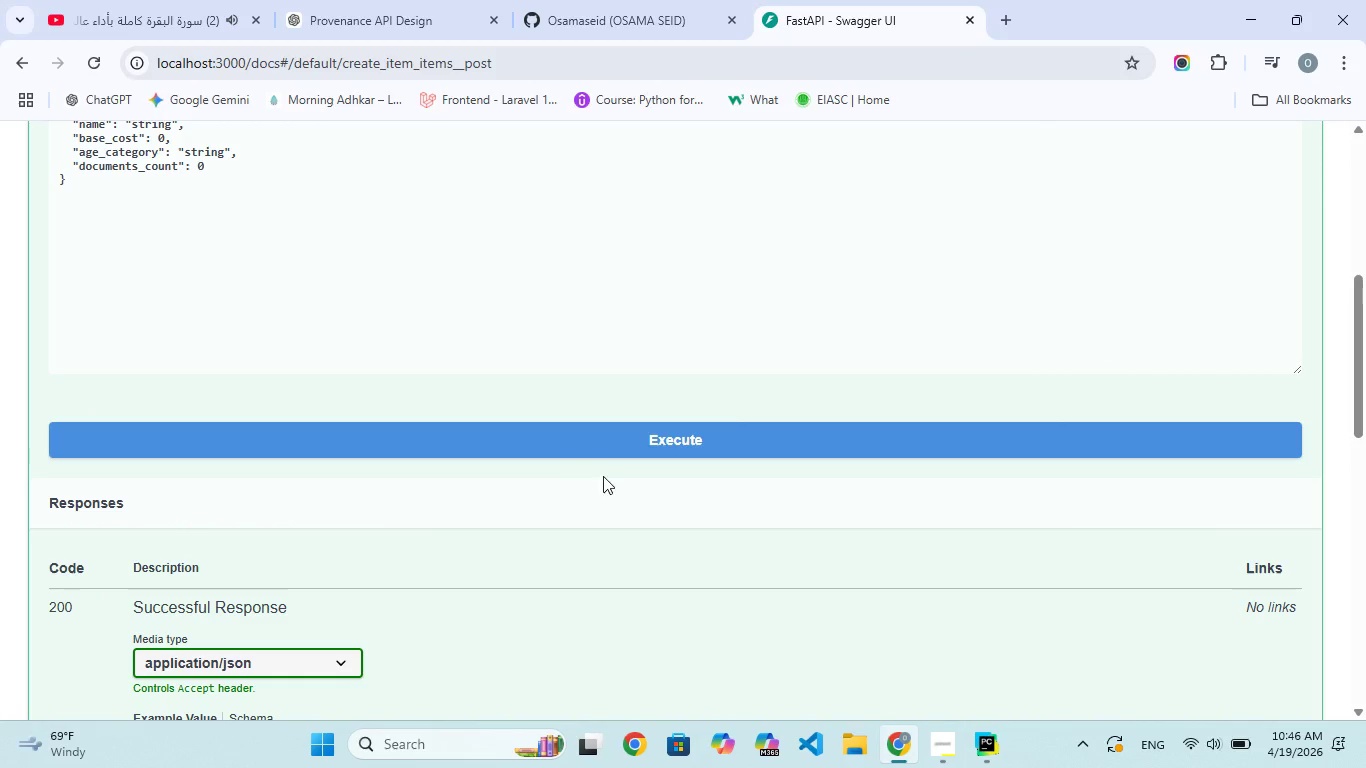 
mouse_move([626, 467])
 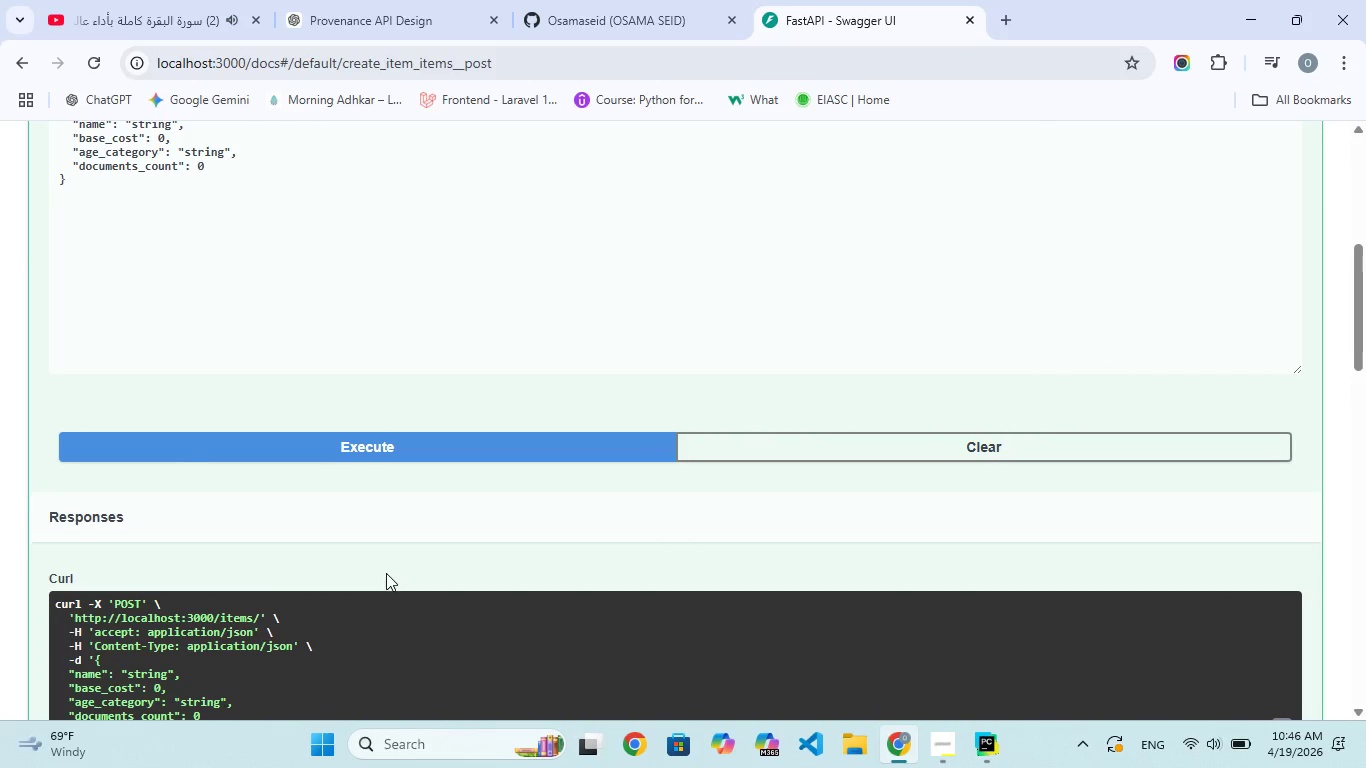 
scroll: coordinate [386, 576], scroll_direction: up, amount: 14.0
 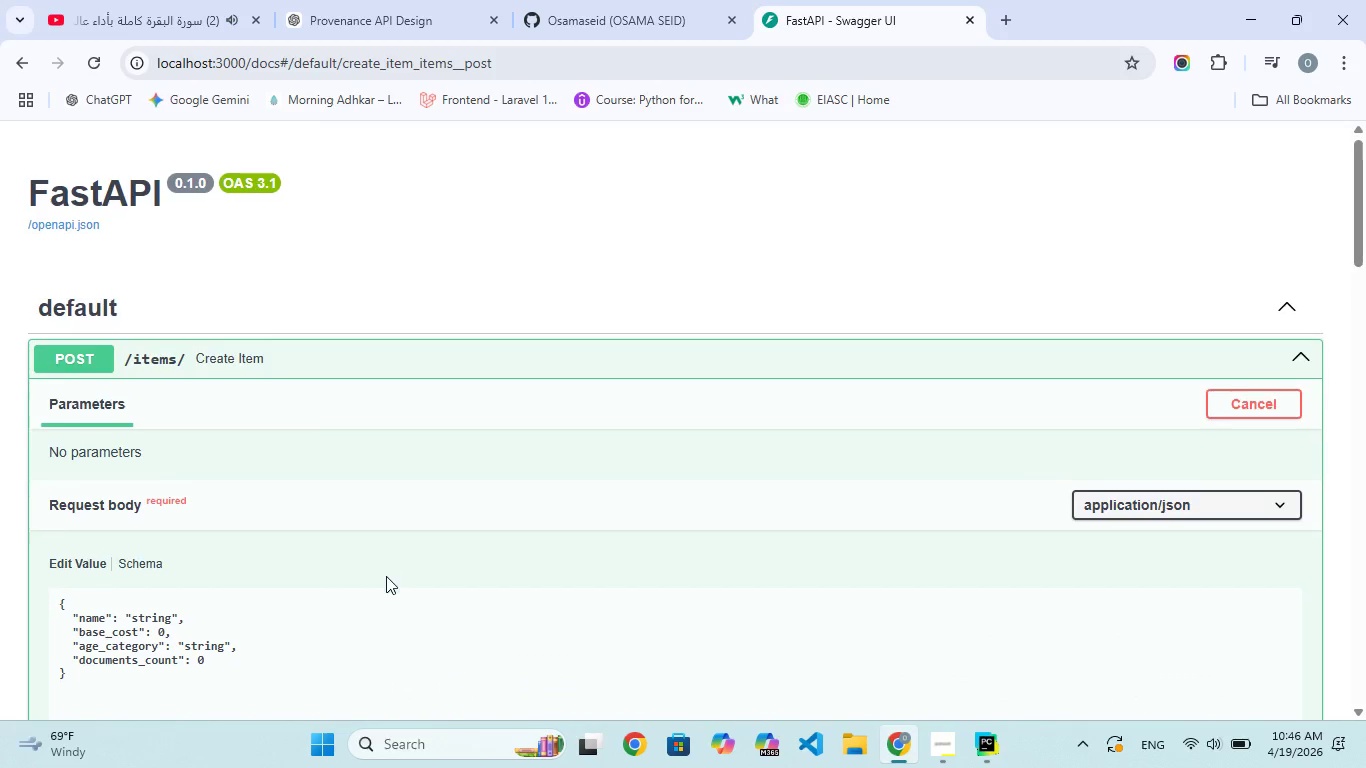 
scroll: coordinate [386, 576], scroll_direction: down, amount: 21.0
 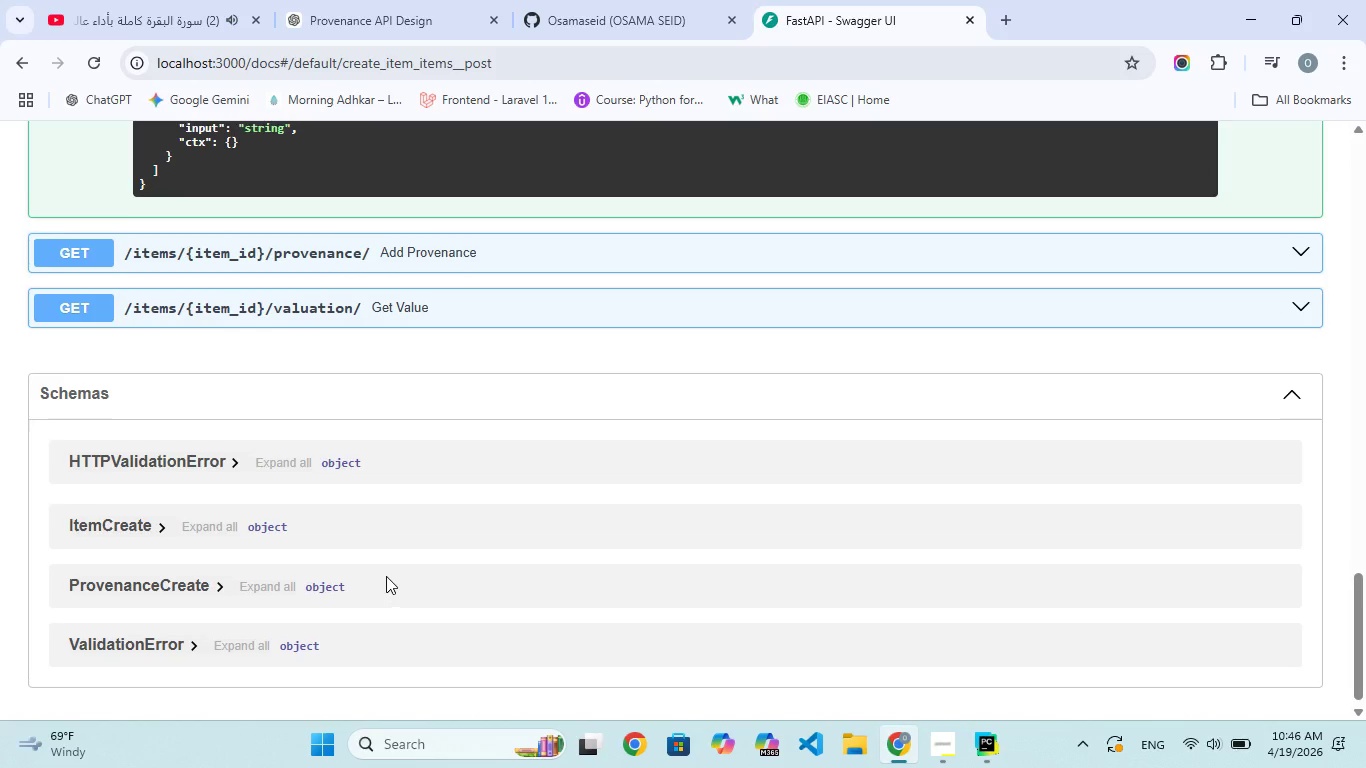 
scroll: coordinate [385, 576], scroll_direction: up, amount: 15.0
 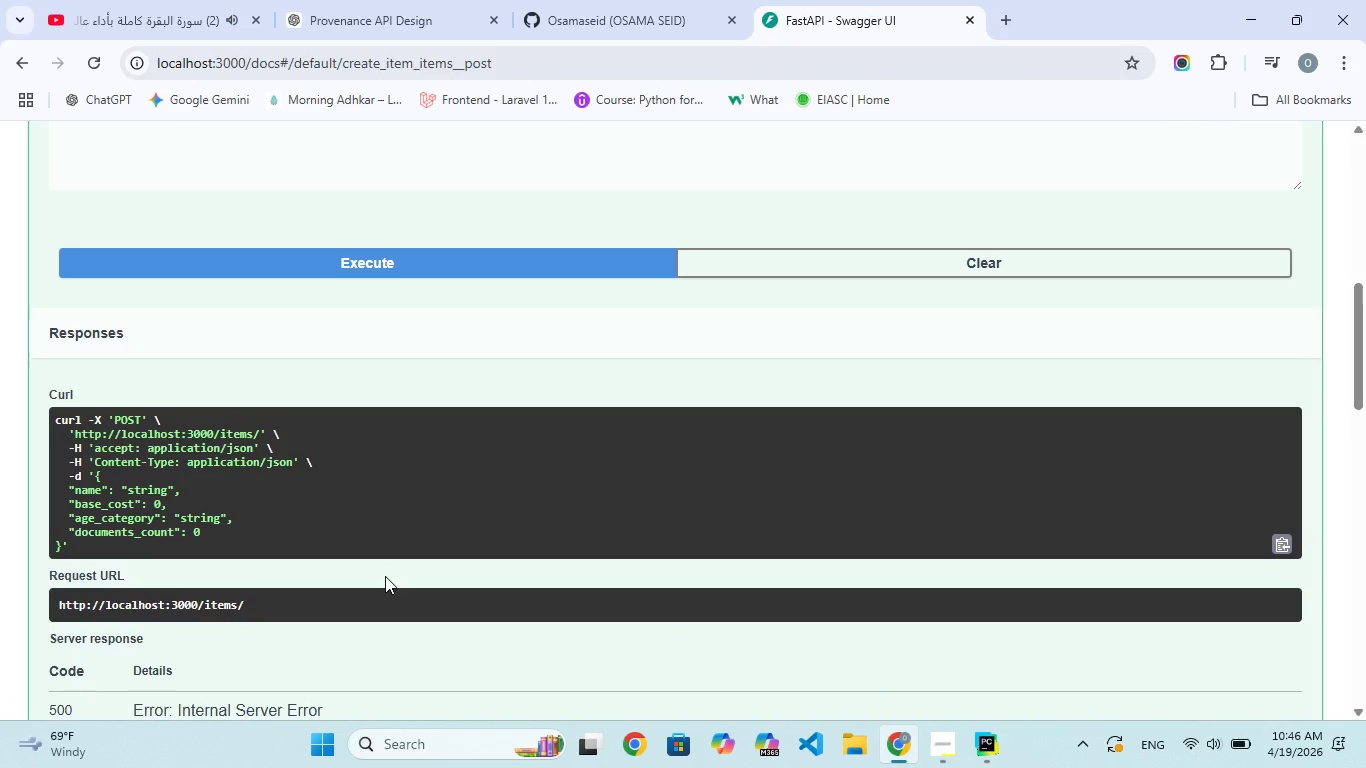 
wait(13.13)
 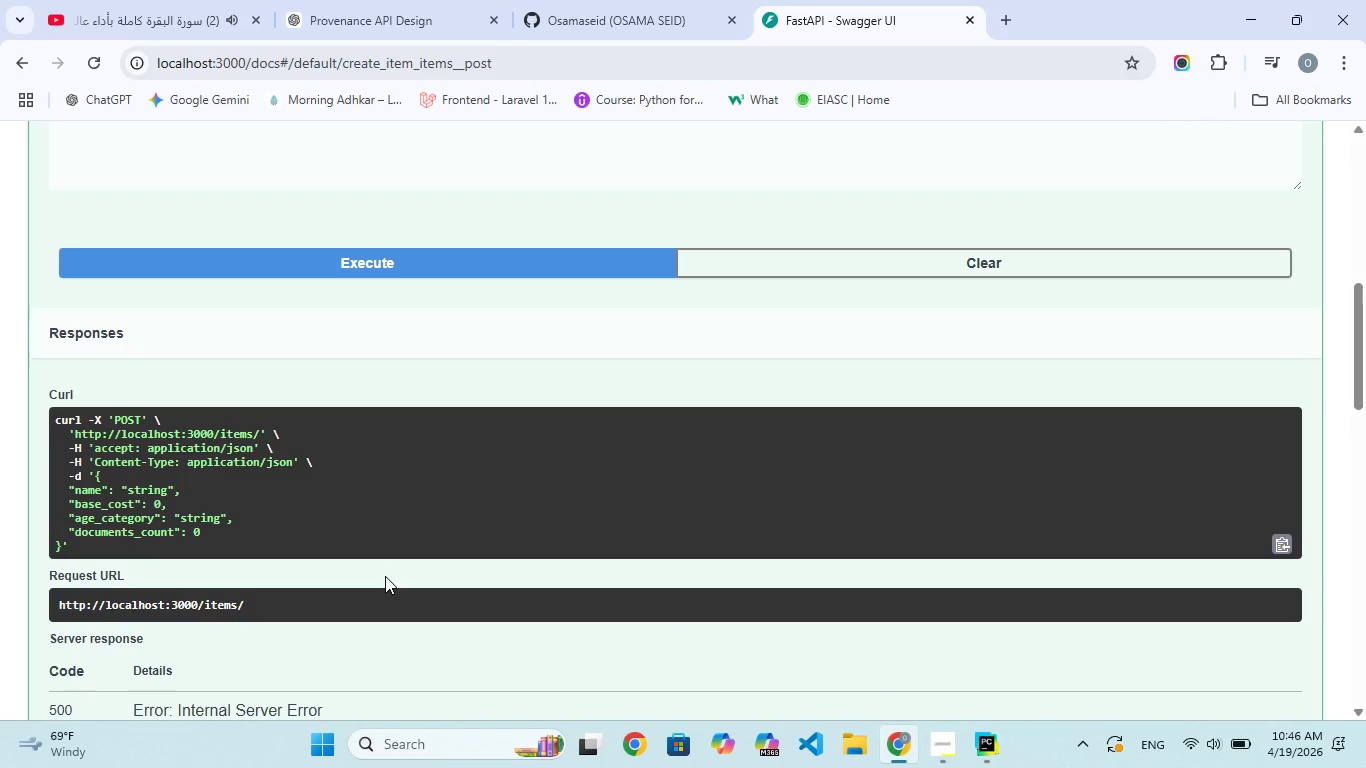 
scroll: coordinate [385, 576], scroll_direction: down, amount: 64.0
 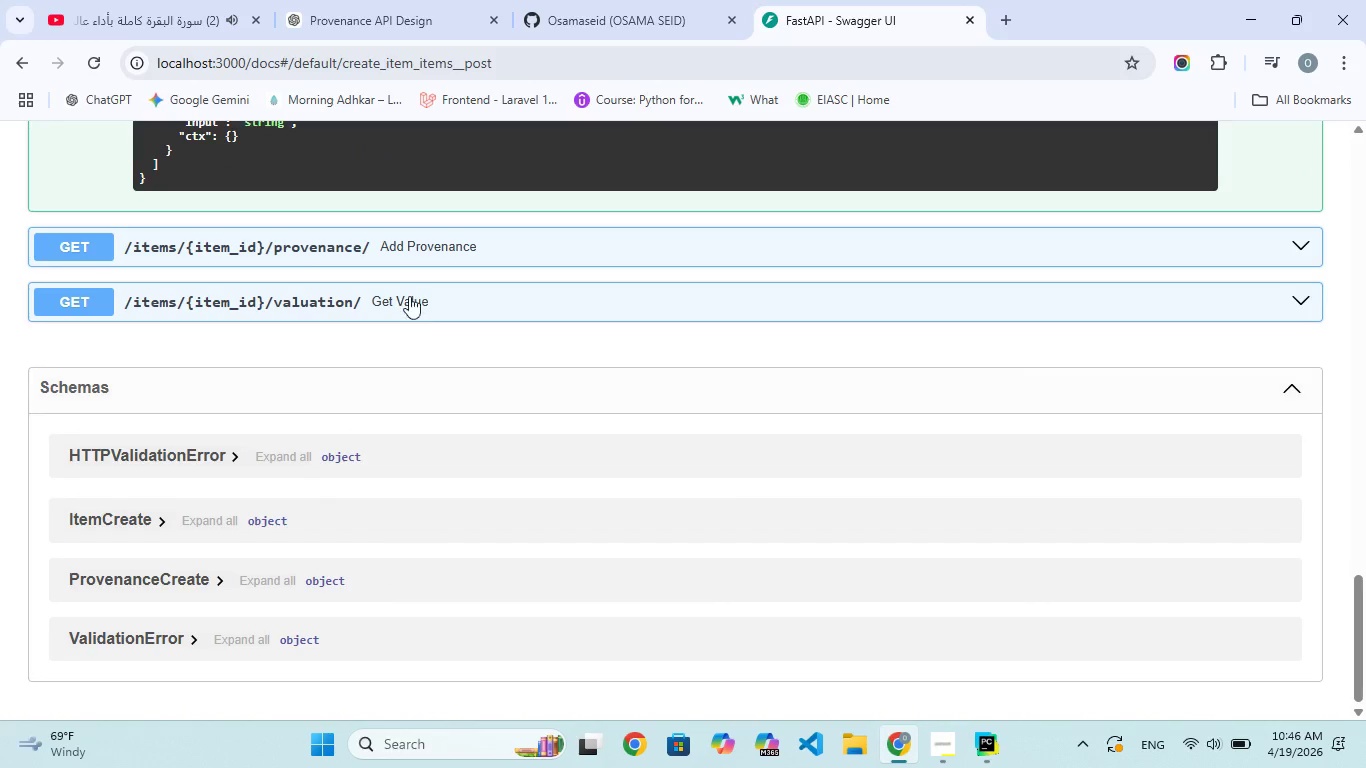 
left_click([420, 244])
 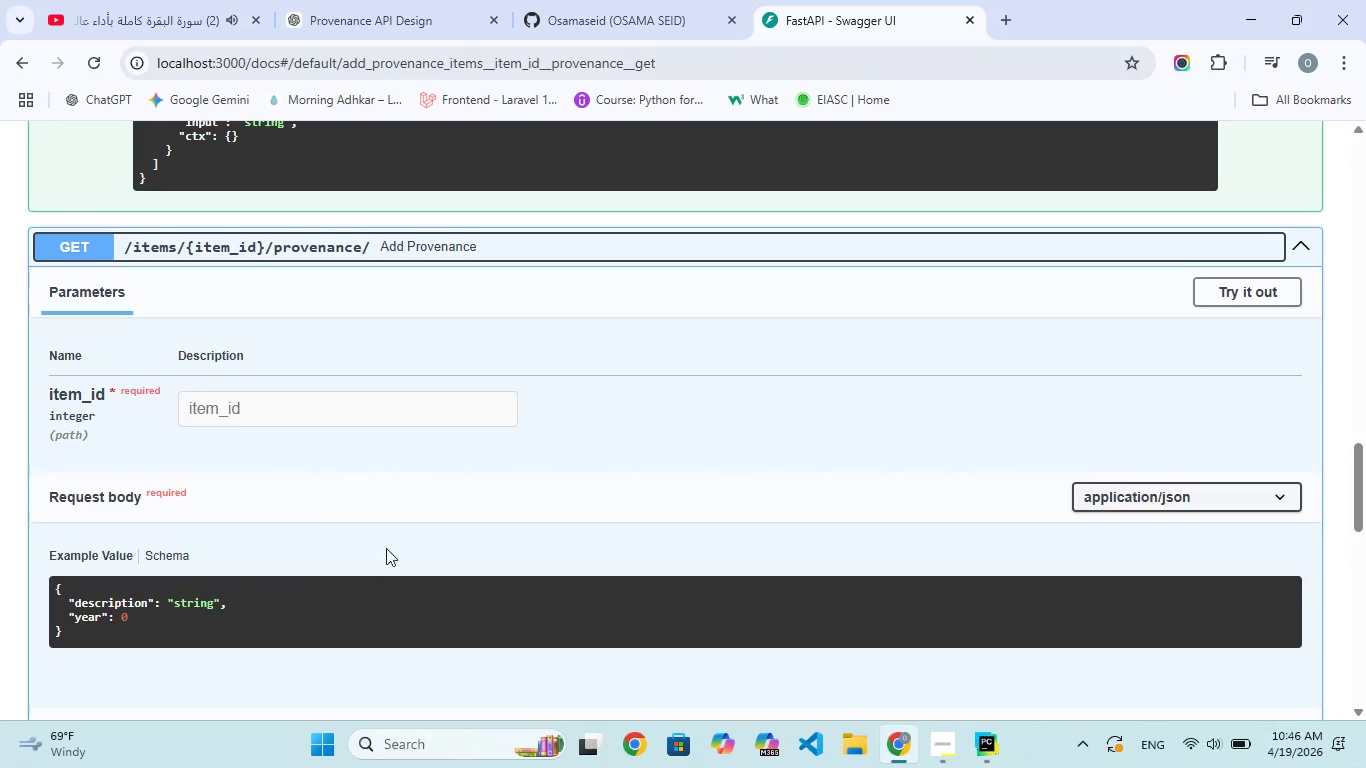 
scroll: coordinate [335, 630], scroll_direction: up, amount: 9.0
 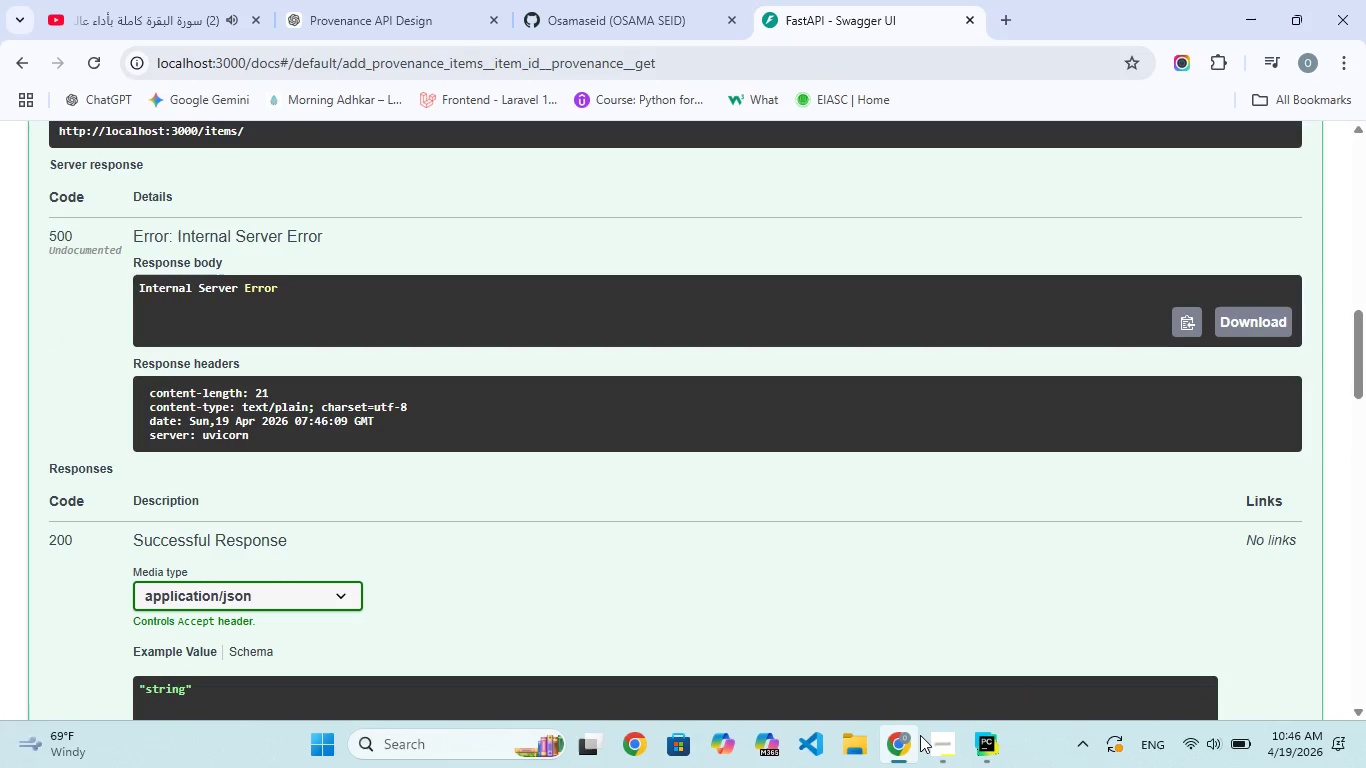 
left_click([984, 742])
 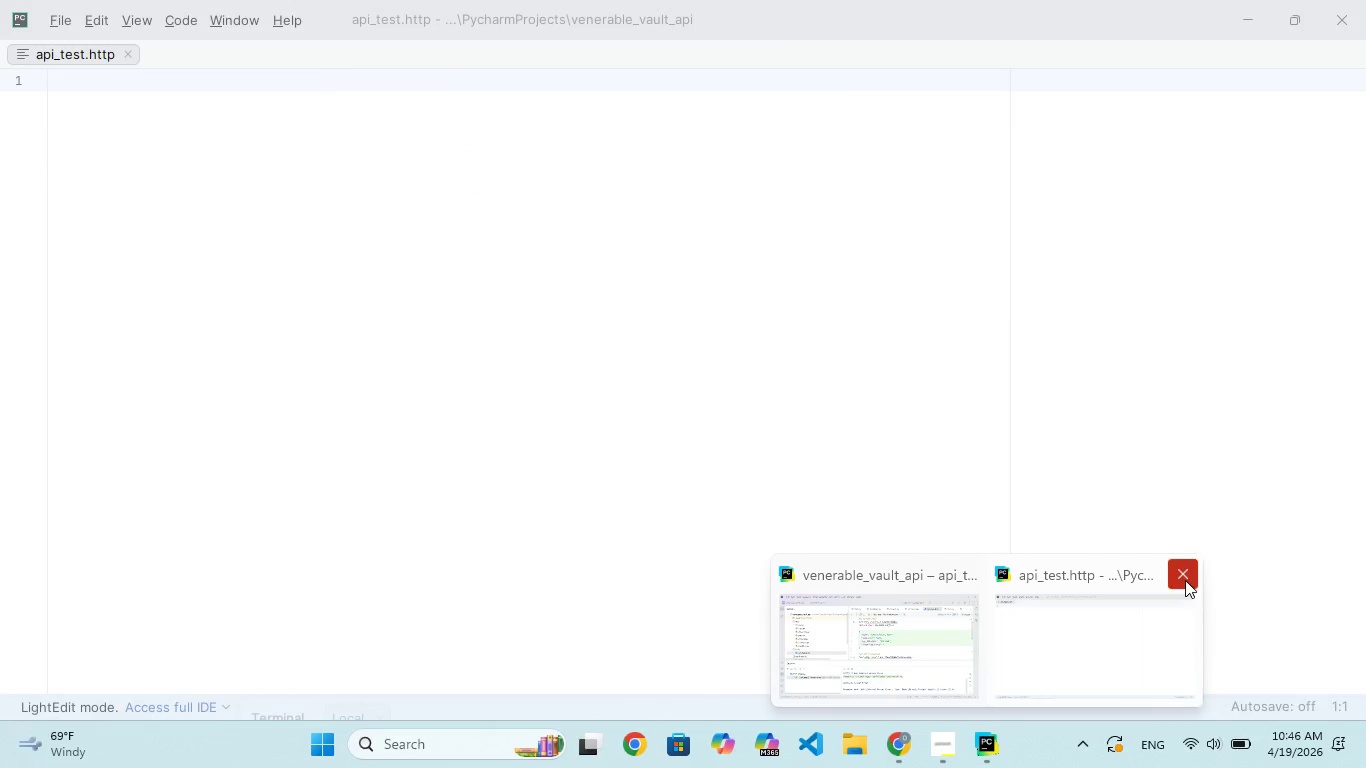 
left_click([1185, 572])
 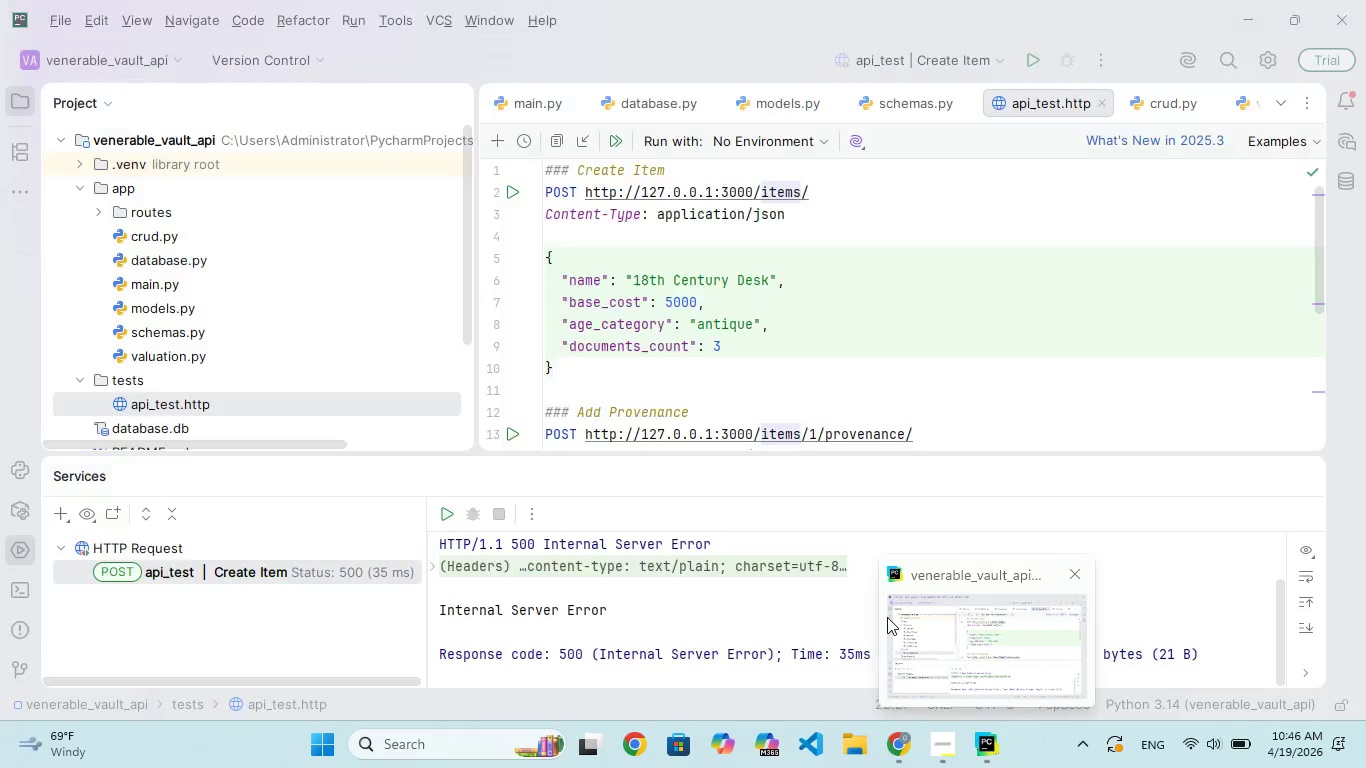 